 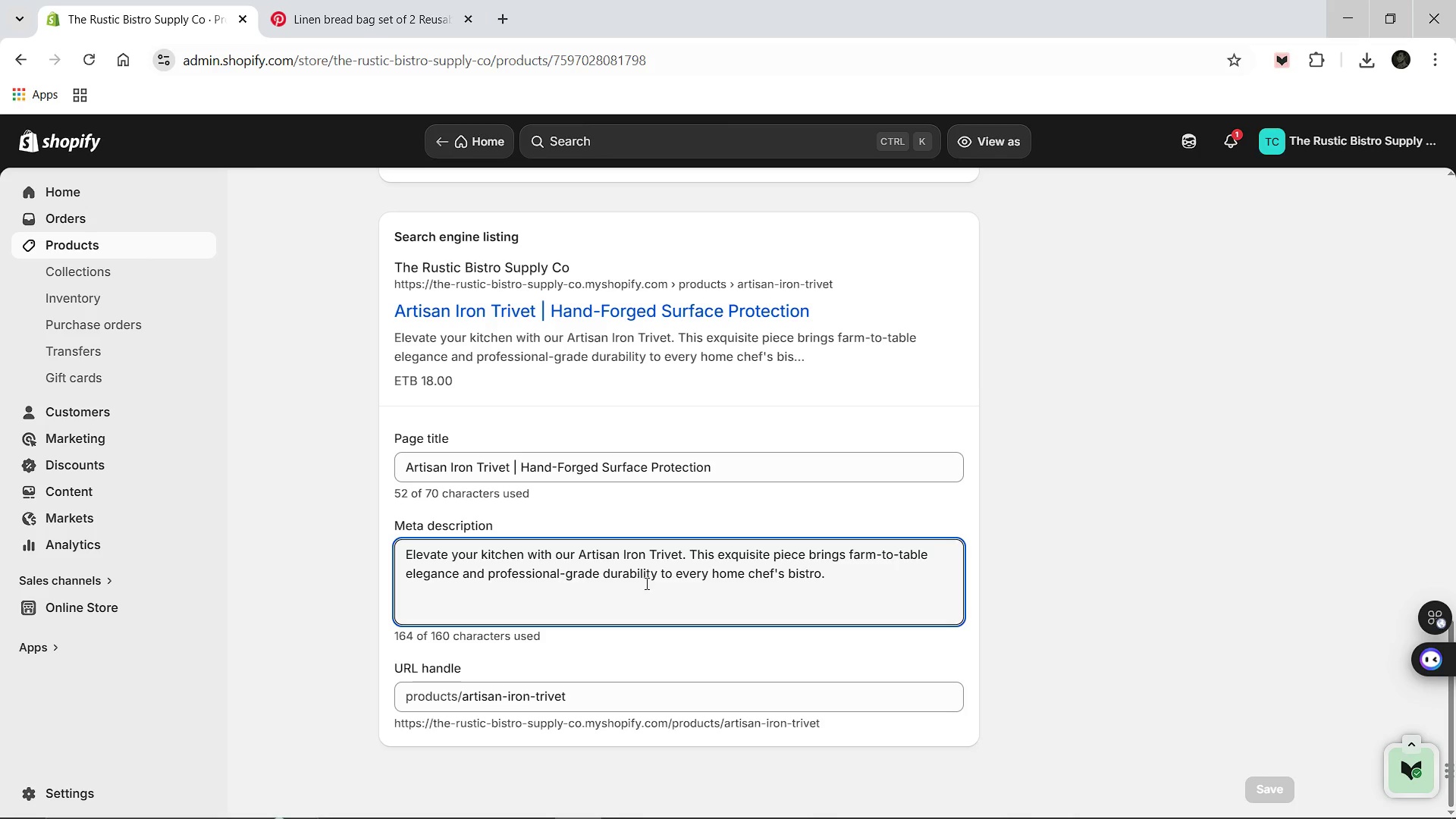 
key(Backspace)
key(Backspace)
key(Backspace)
key(Backspace)
key(Backspace)
key(Backspace)
key(Backspace)
key(Backspace)
key(Backspace)
key(Backspace)
key(Backspace)
key(Backspace)
key(Backspace)
type(kitchen)
 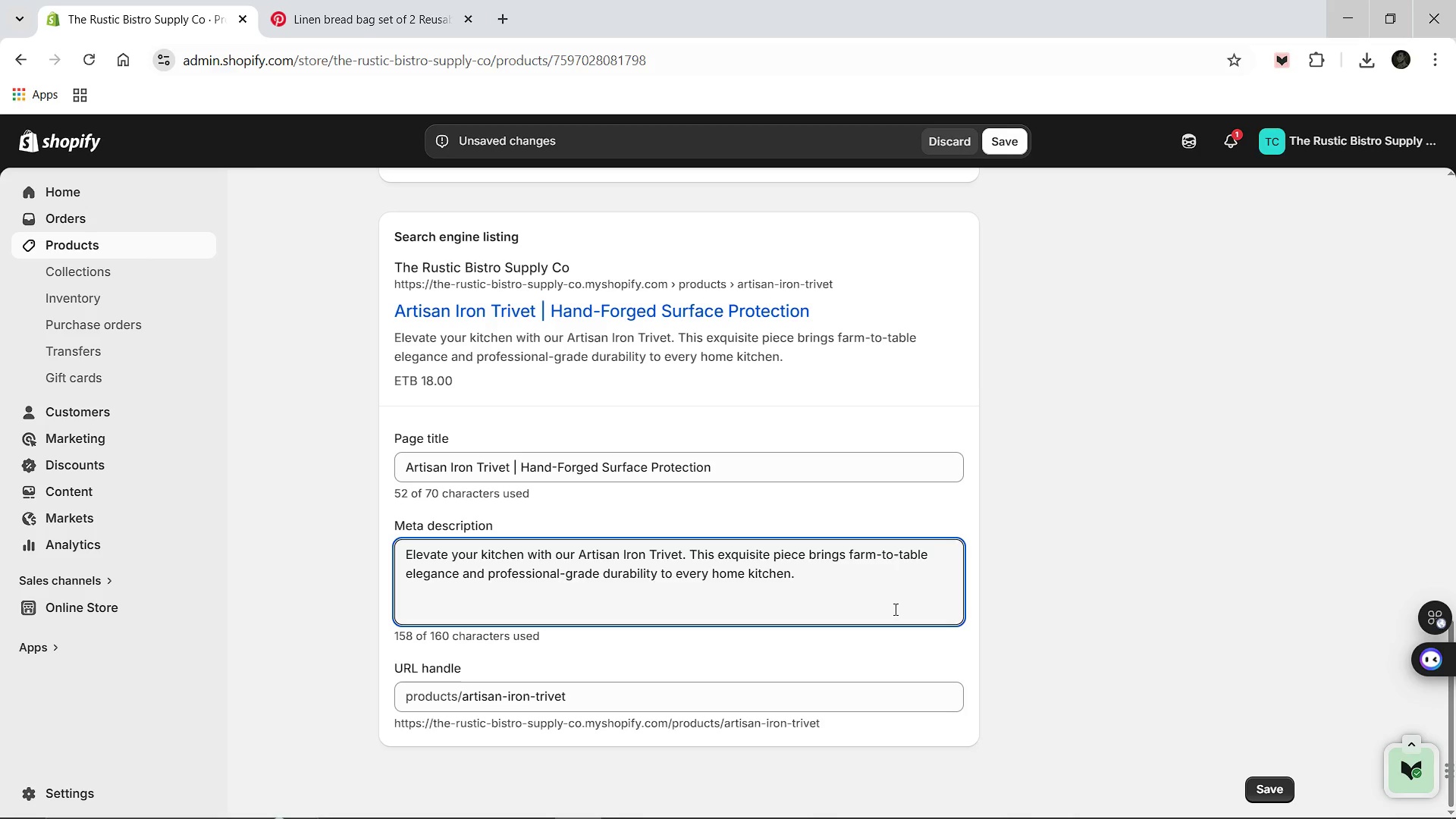 
key(Backspace)
key(Backspace)
key(Backspace)
key(Backspace)
key(Backspace)
key(Backspace)
key(Backspace)
key(Backspace)
type( kitchen)
 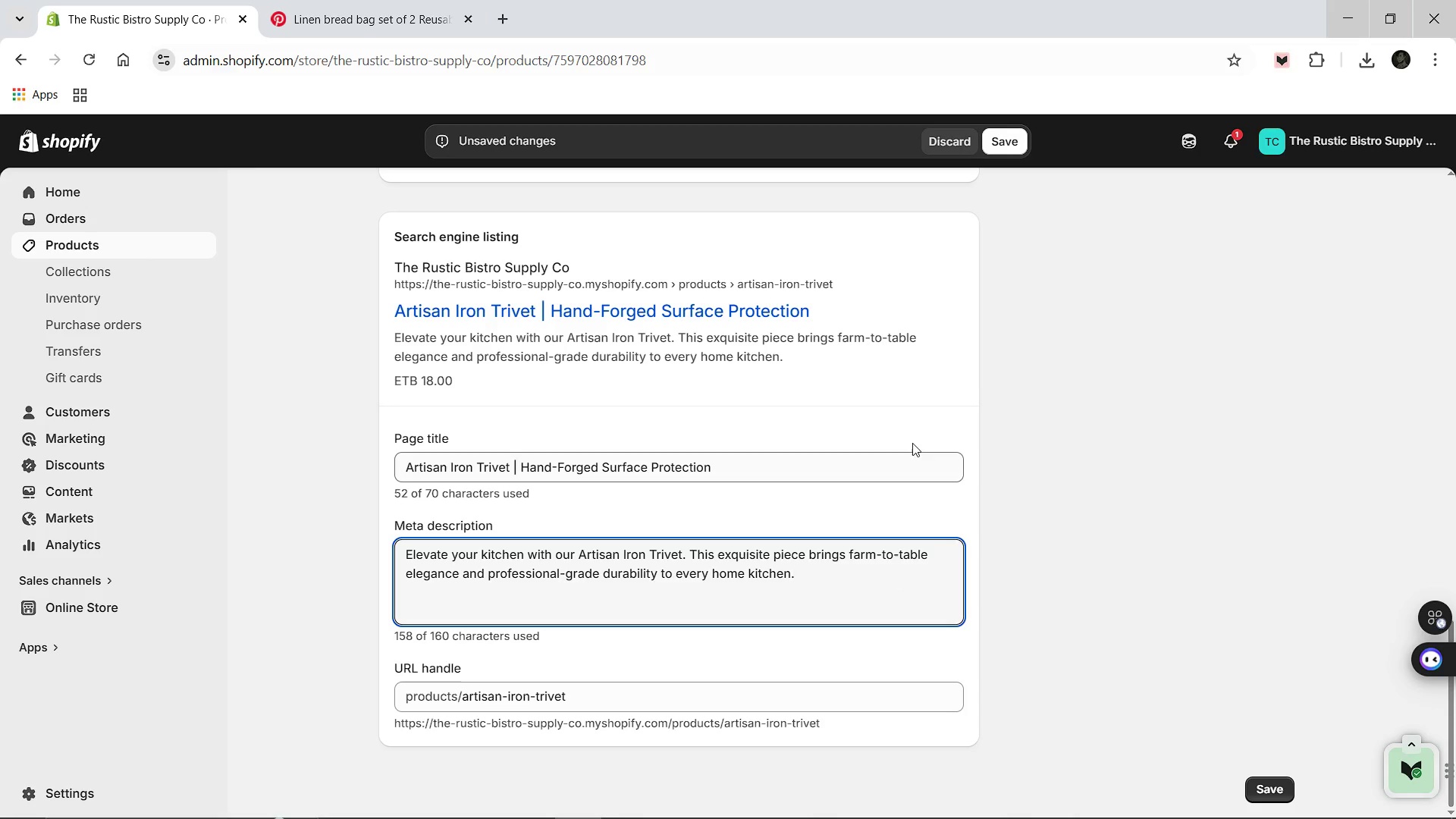 
wait(5.67)
 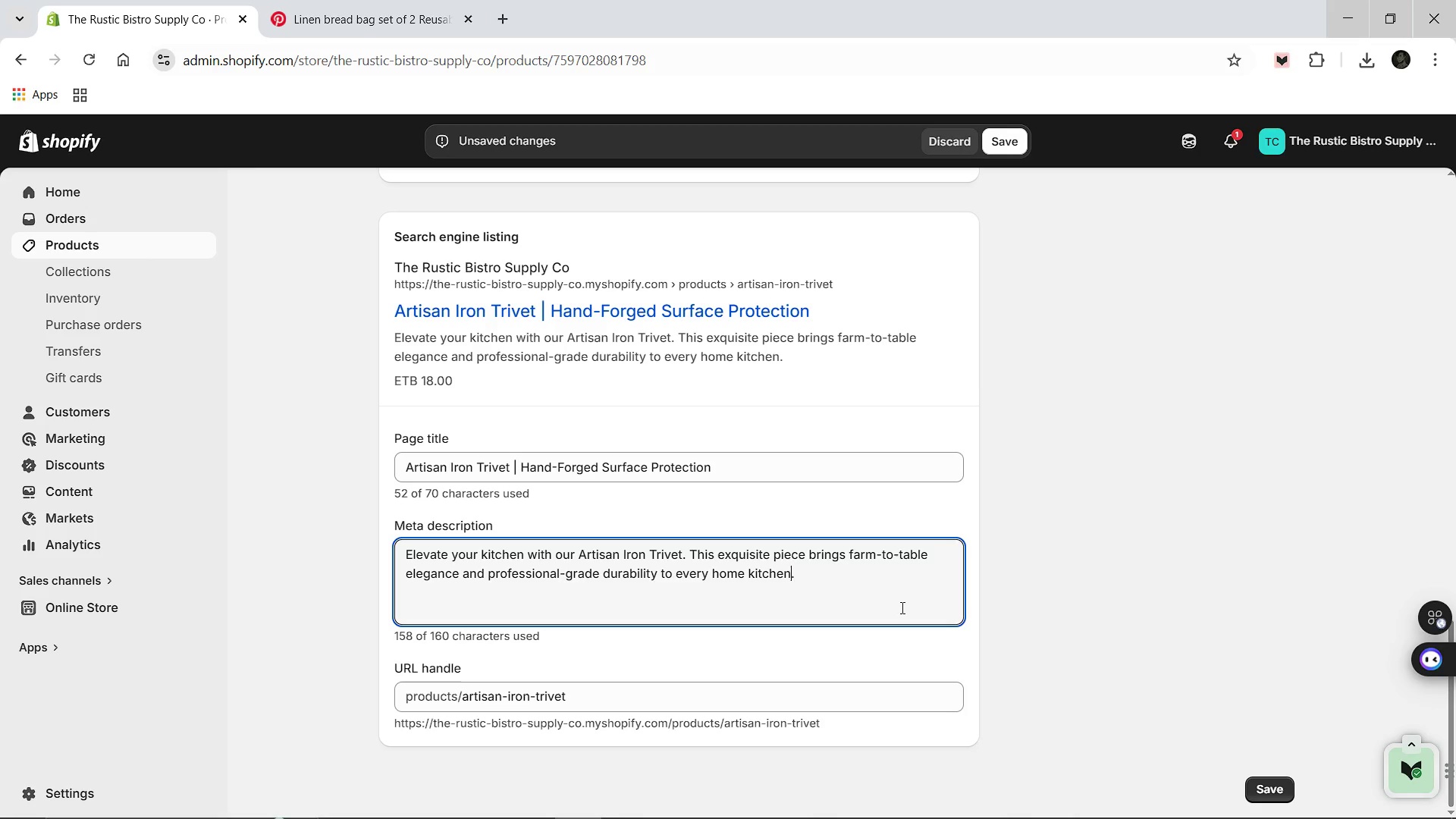 
left_click([996, 136])
 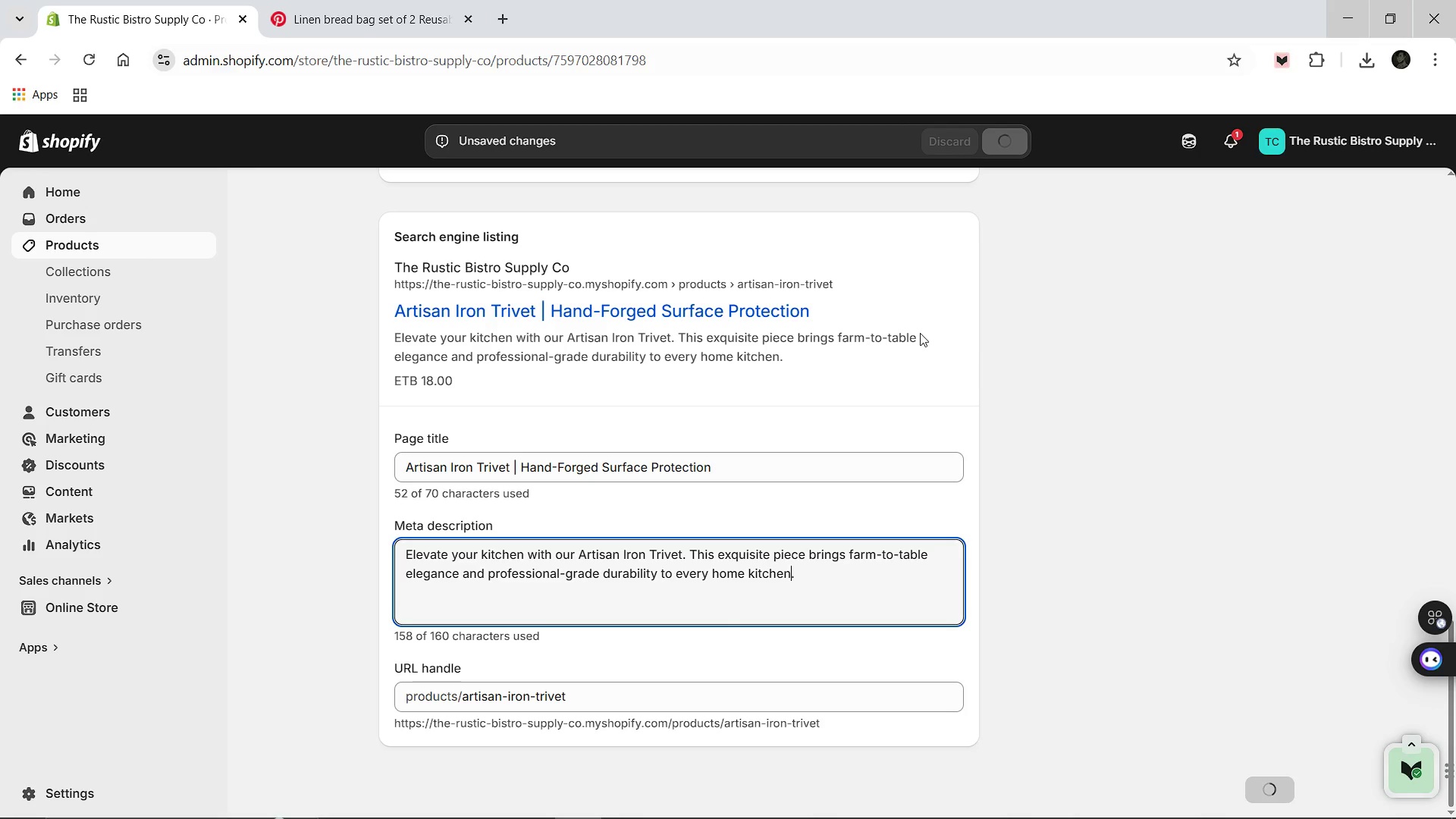 
scroll: coordinate [908, 427], scroll_direction: up, amount: 19.0
 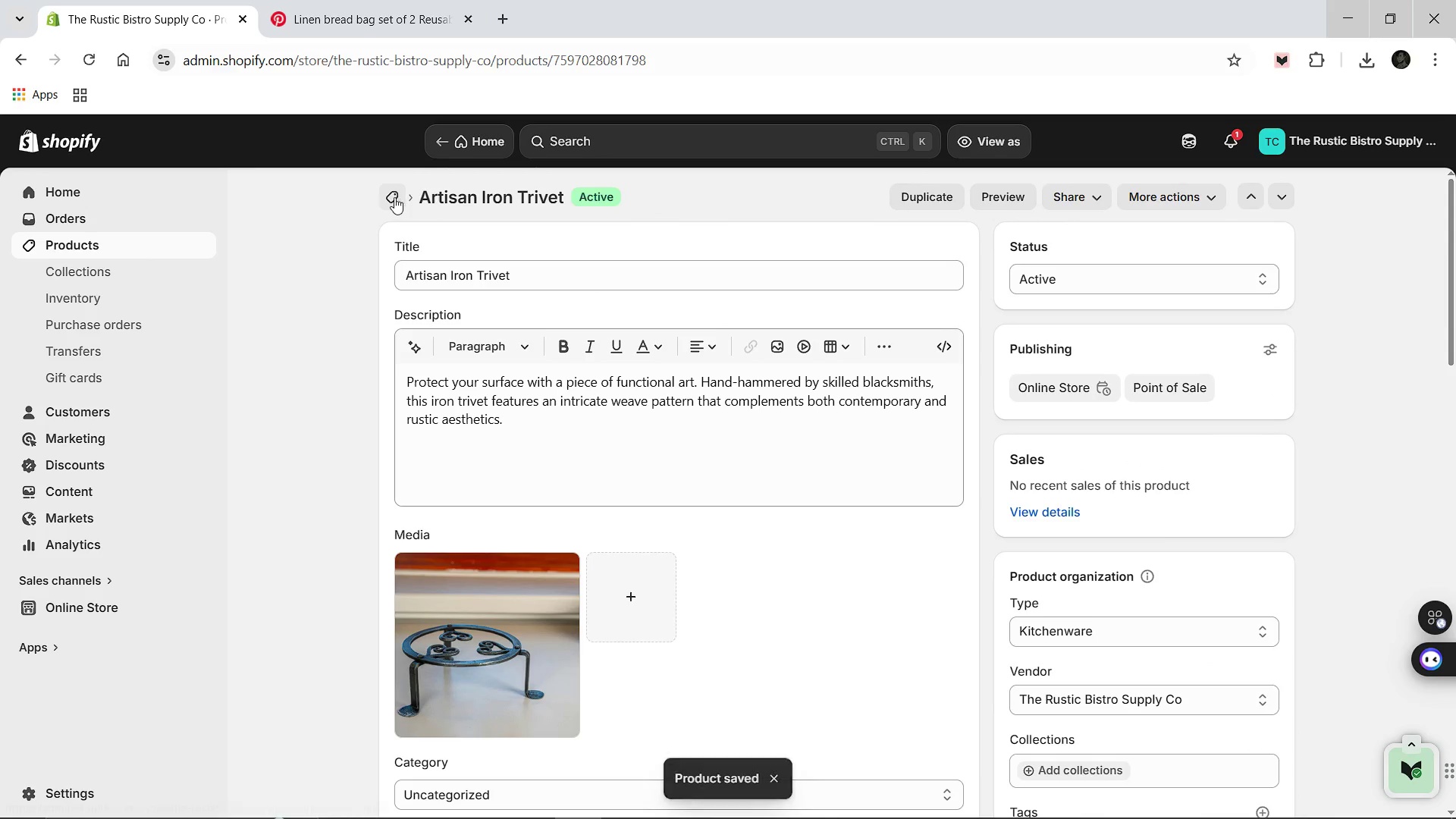 
left_click([394, 197])
 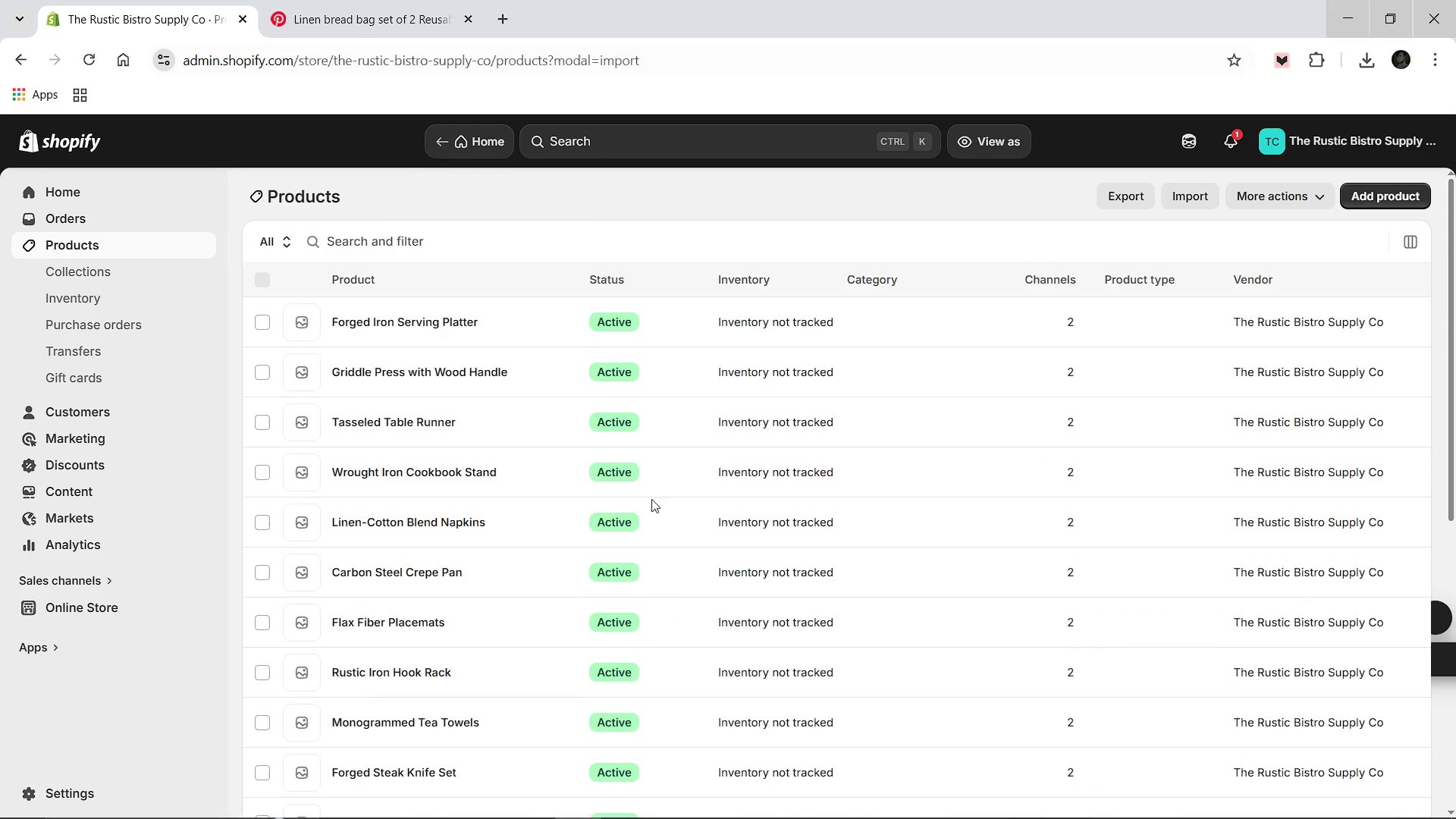 
scroll: coordinate [544, 526], scroll_direction: down, amount: 16.0
 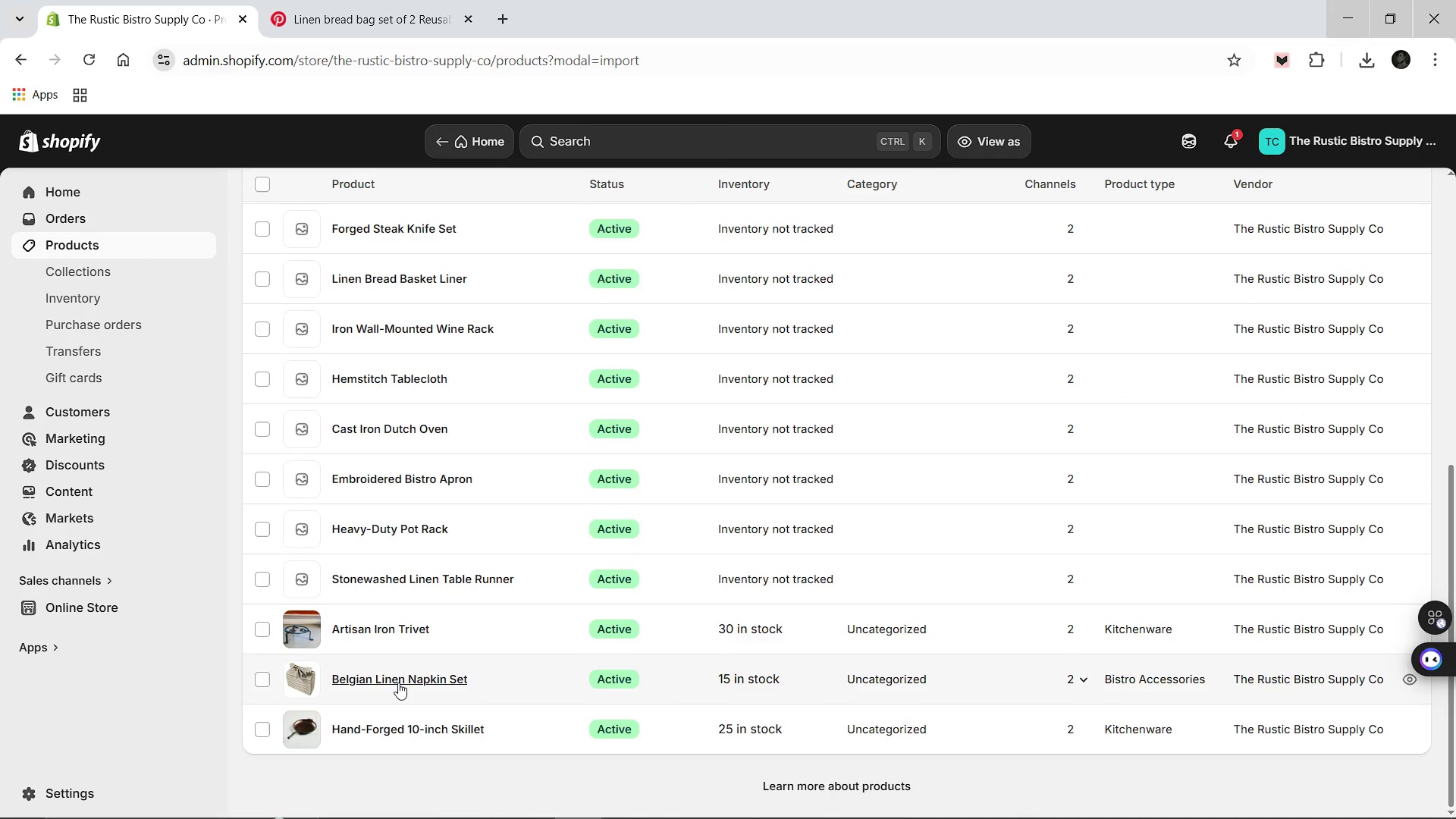 
left_click([398, 682])
 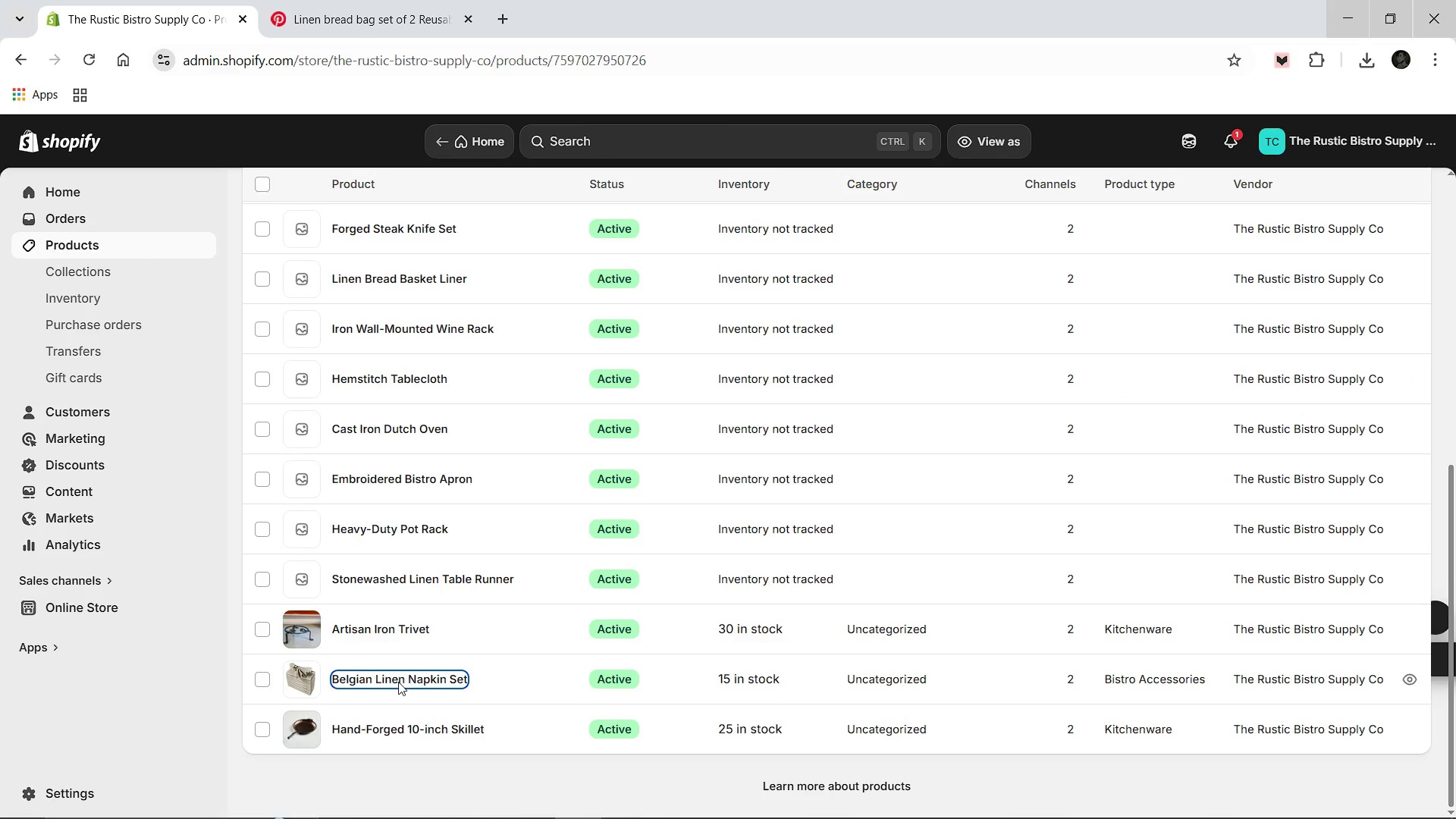 
scroll: coordinate [707, 645], scroll_direction: down, amount: 14.0
 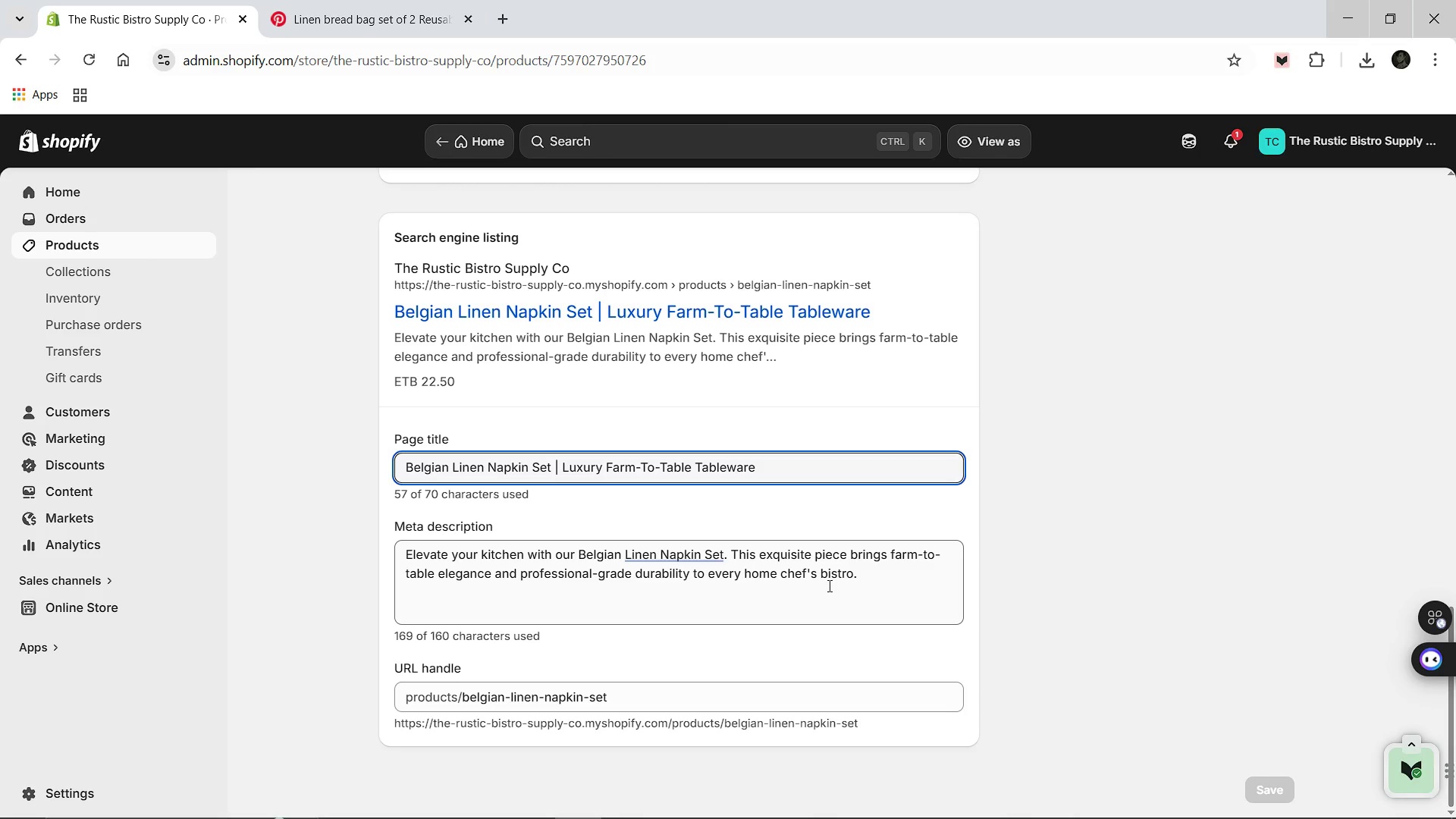 
wait(45.52)
 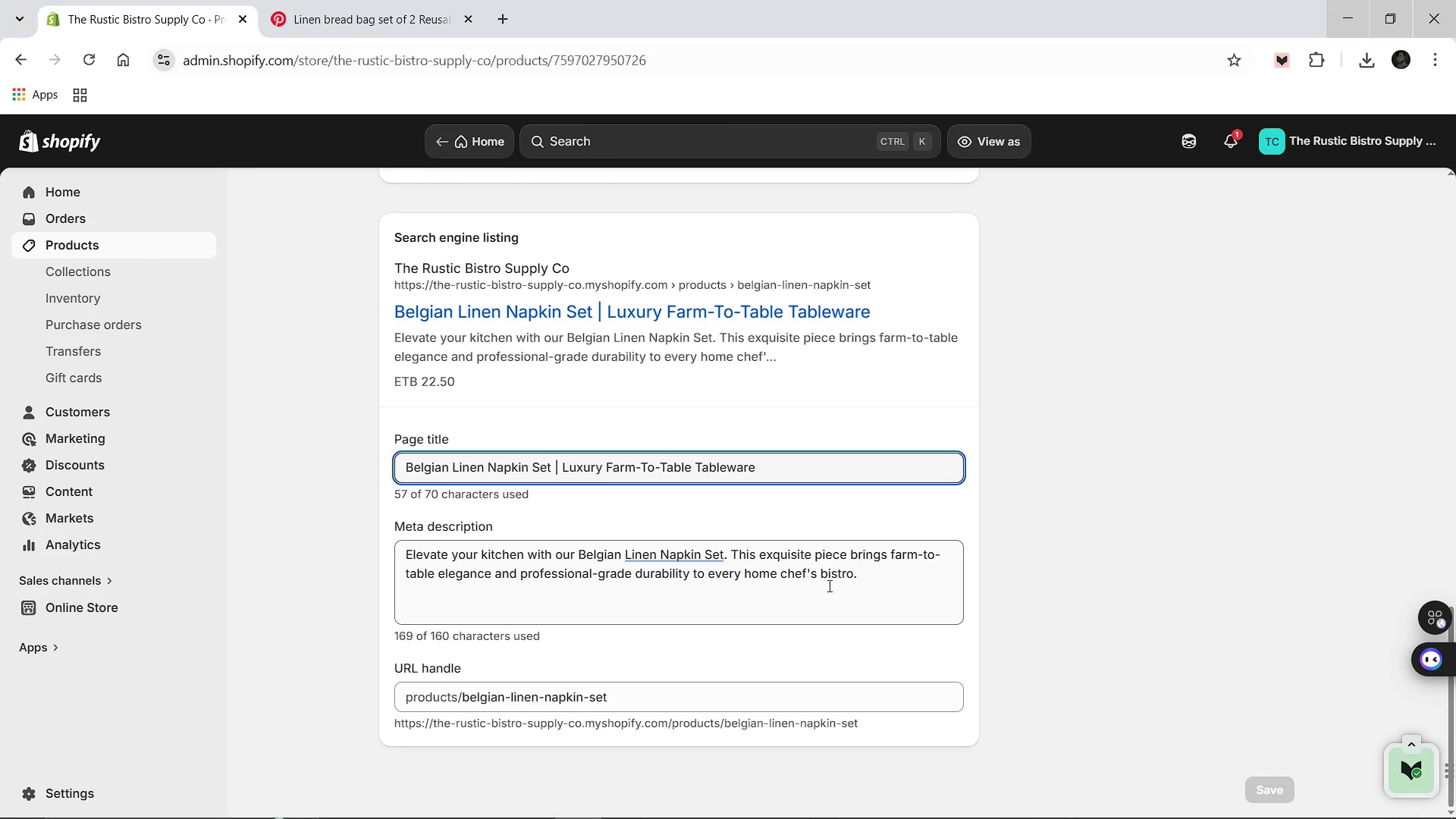 
scroll: coordinate [828, 586], scroll_direction: down, amount: 3.0
 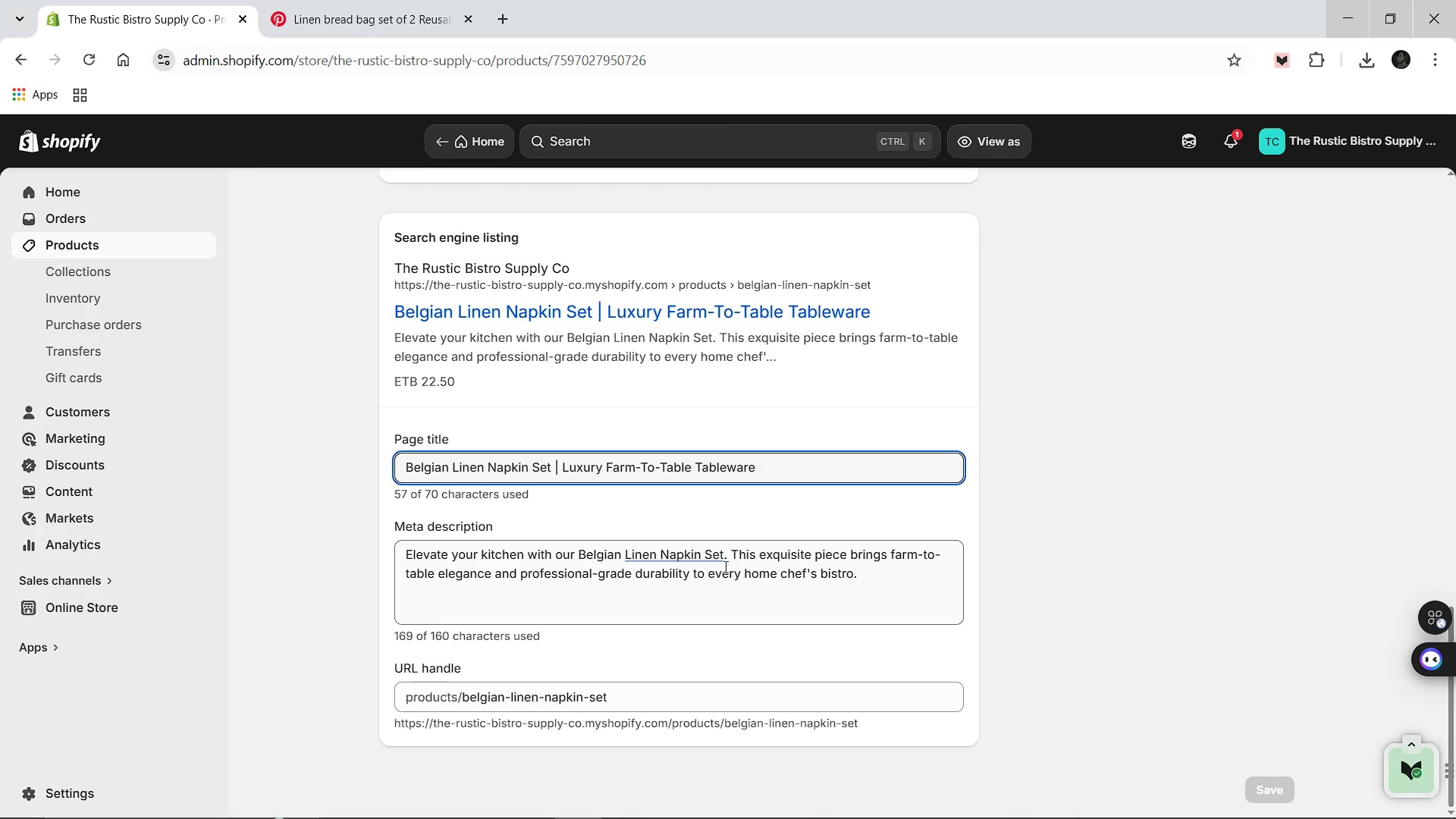 
left_click([780, 575])
 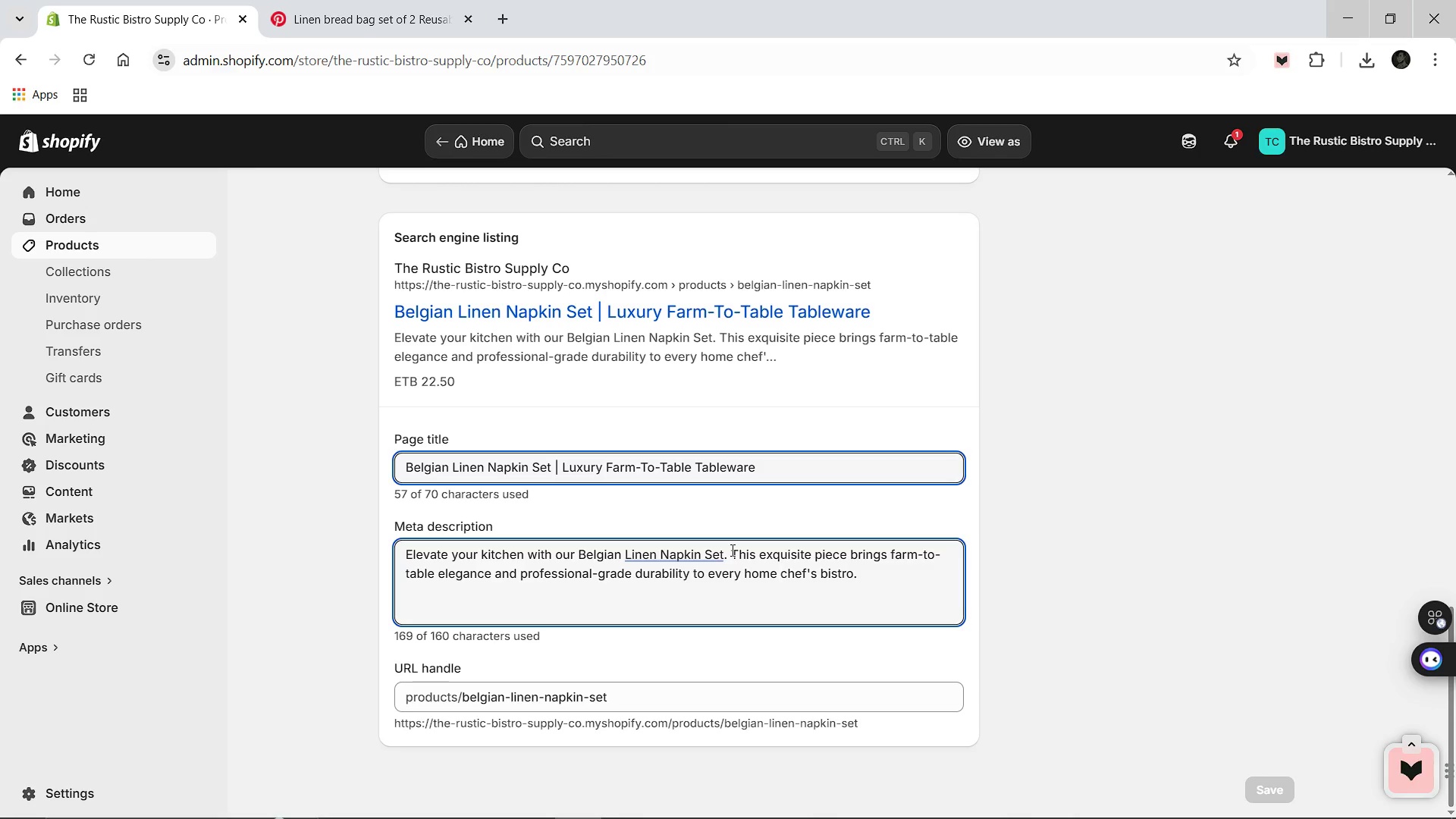 
left_click_drag(start_coordinate=[731, 550], to_coordinate=[868, 601])
 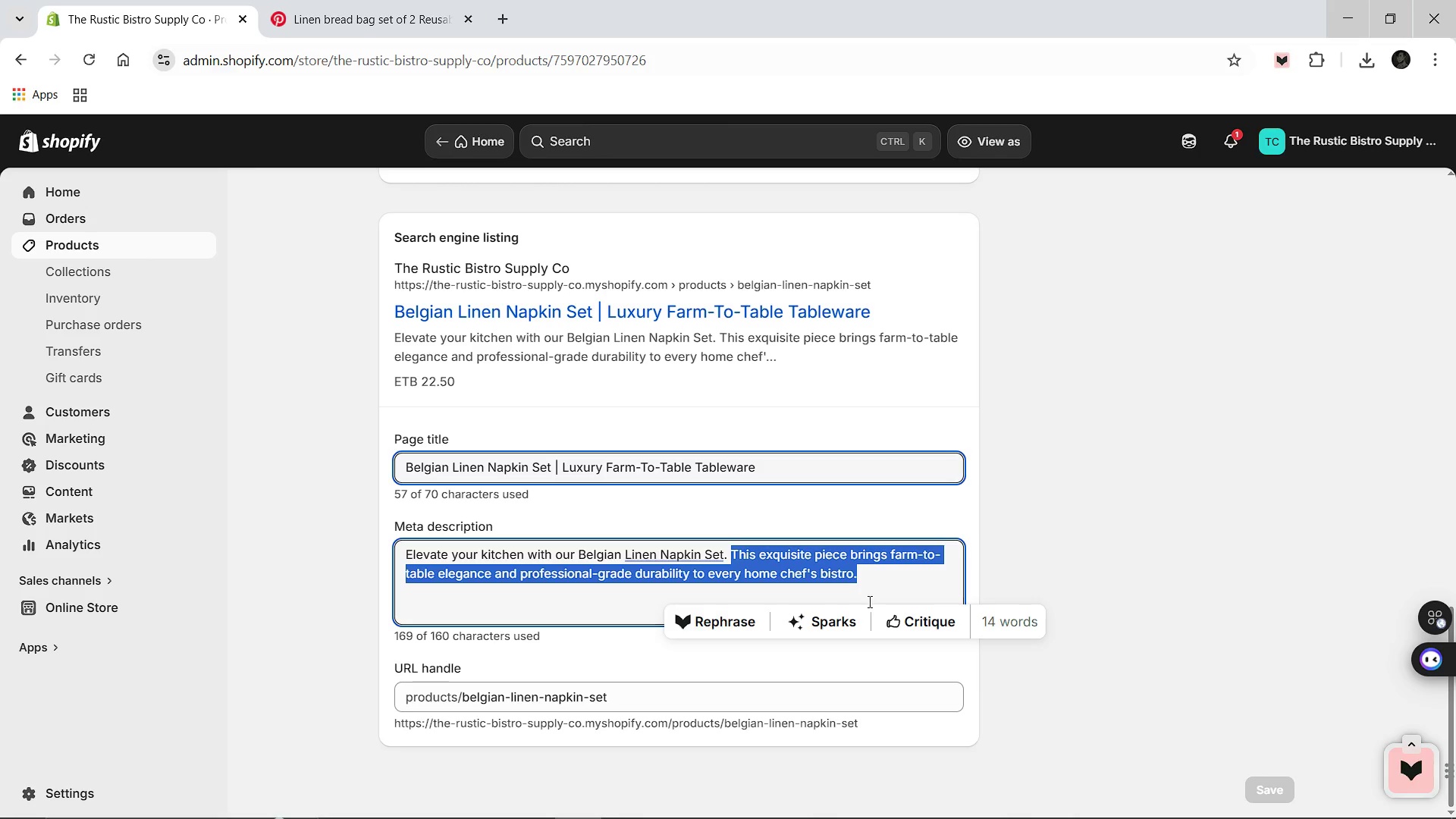 
key(Control+A)
 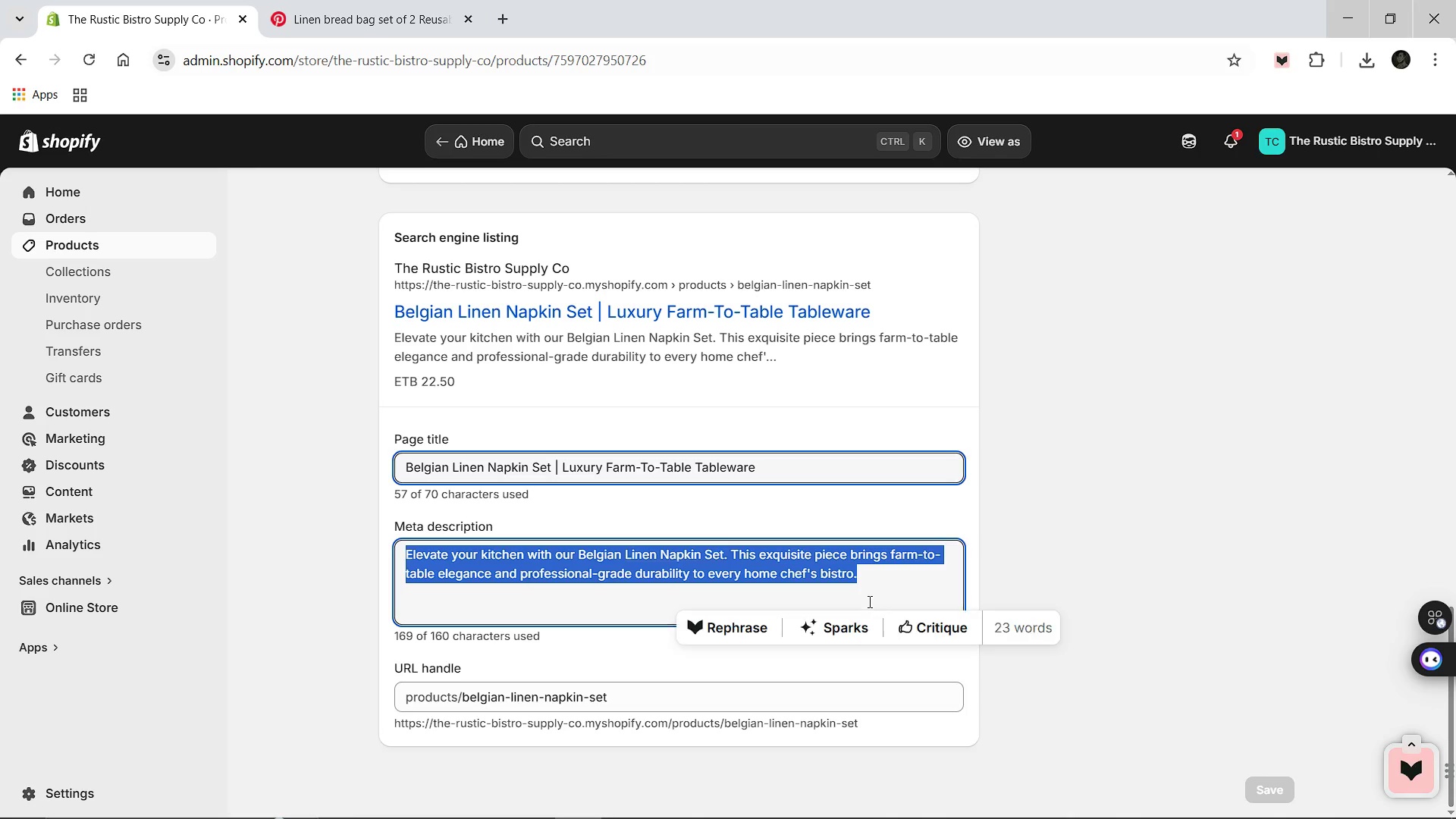 
type(Master the art of searing with our Hand-f)
key(Backspace)
type(Forged 10-Inch Skillet. This artisan piece brings farm-r)
key(Backspace)
type(to-table elegance and professional durability your)
key(Backspace)
key(Backspace)
key(Backspace)
key(Backspace)
type(to your home bistro.)
 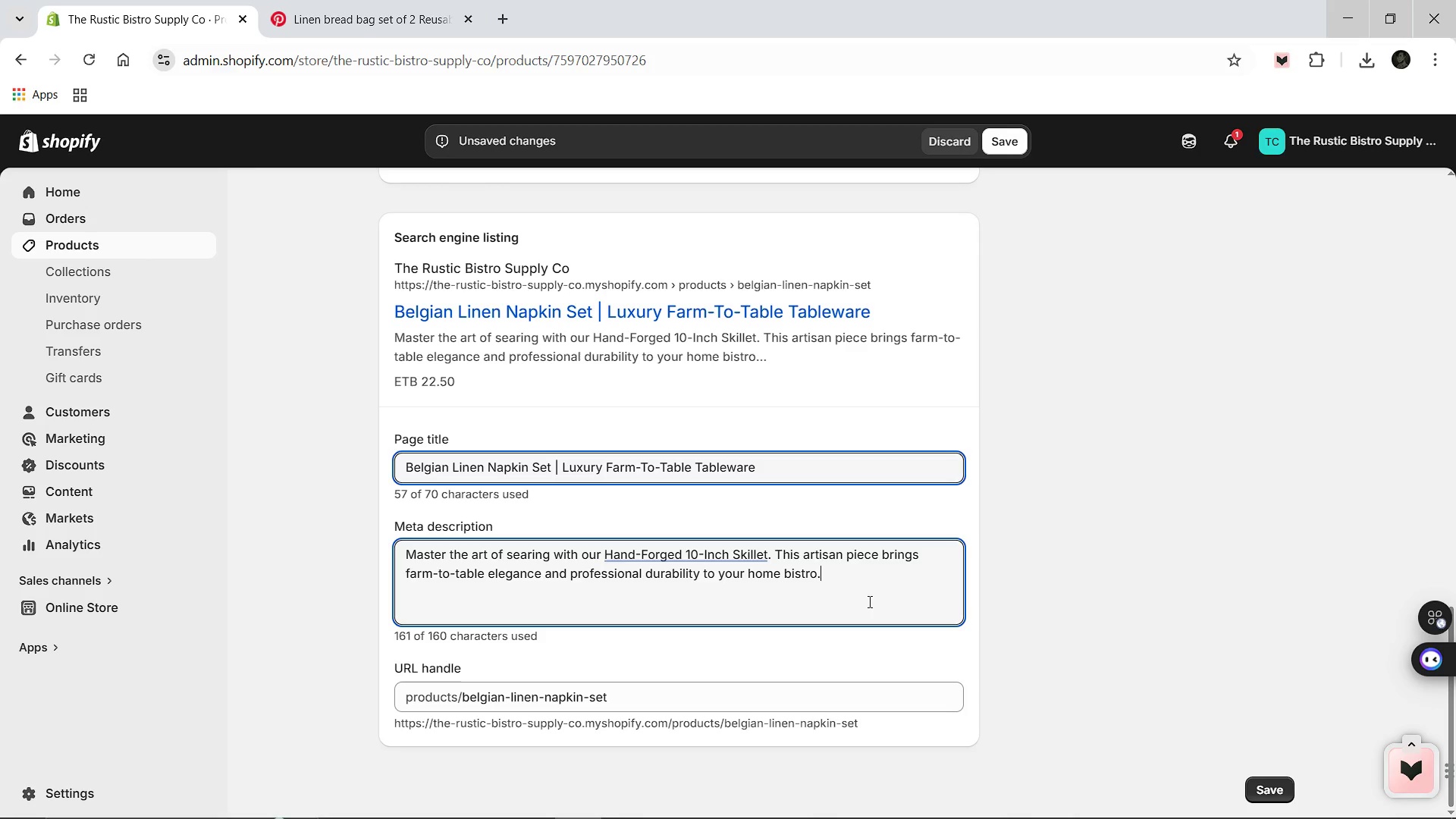 
wait(20.67)
 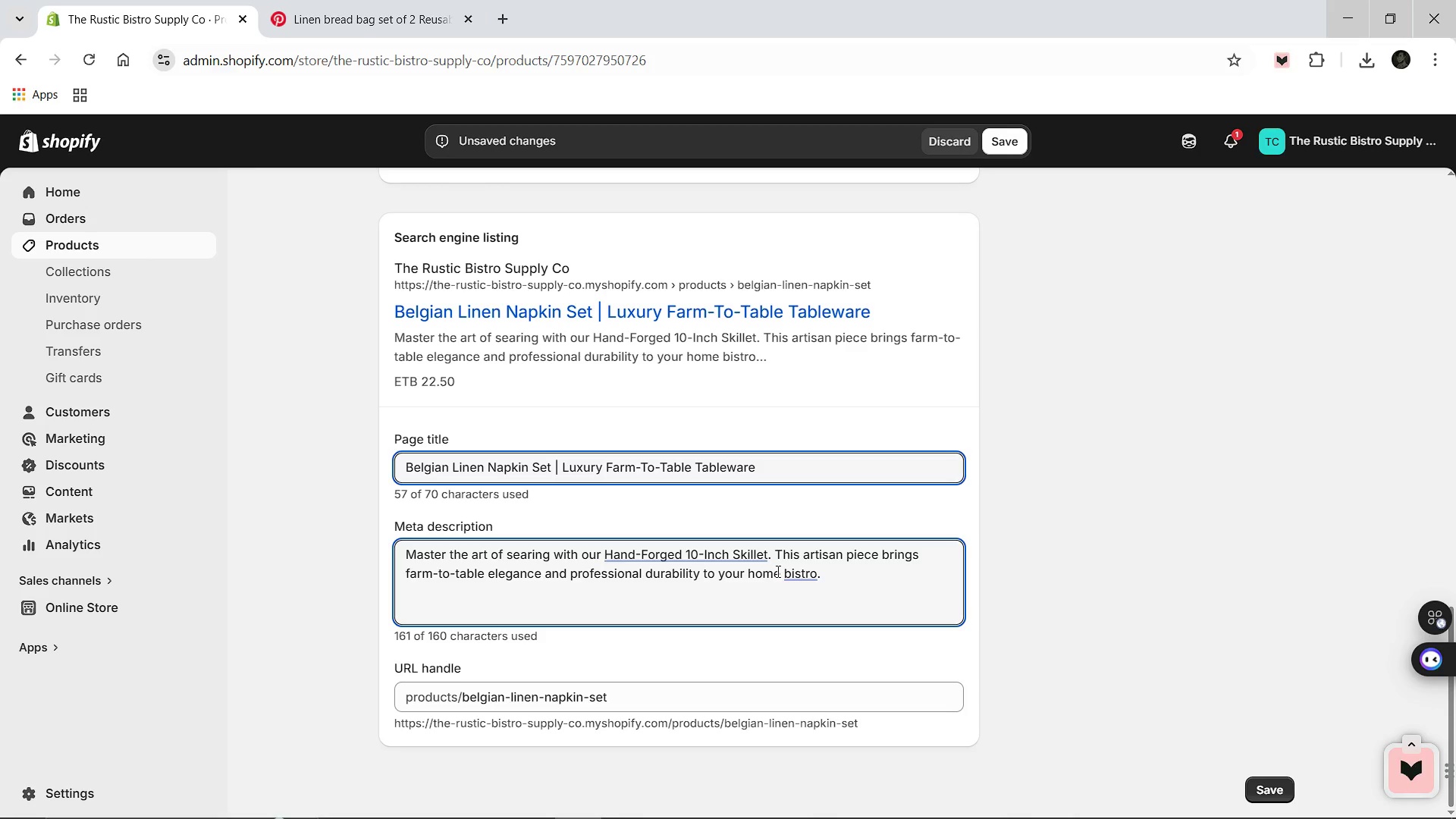 
mouse_move([747, 553])
 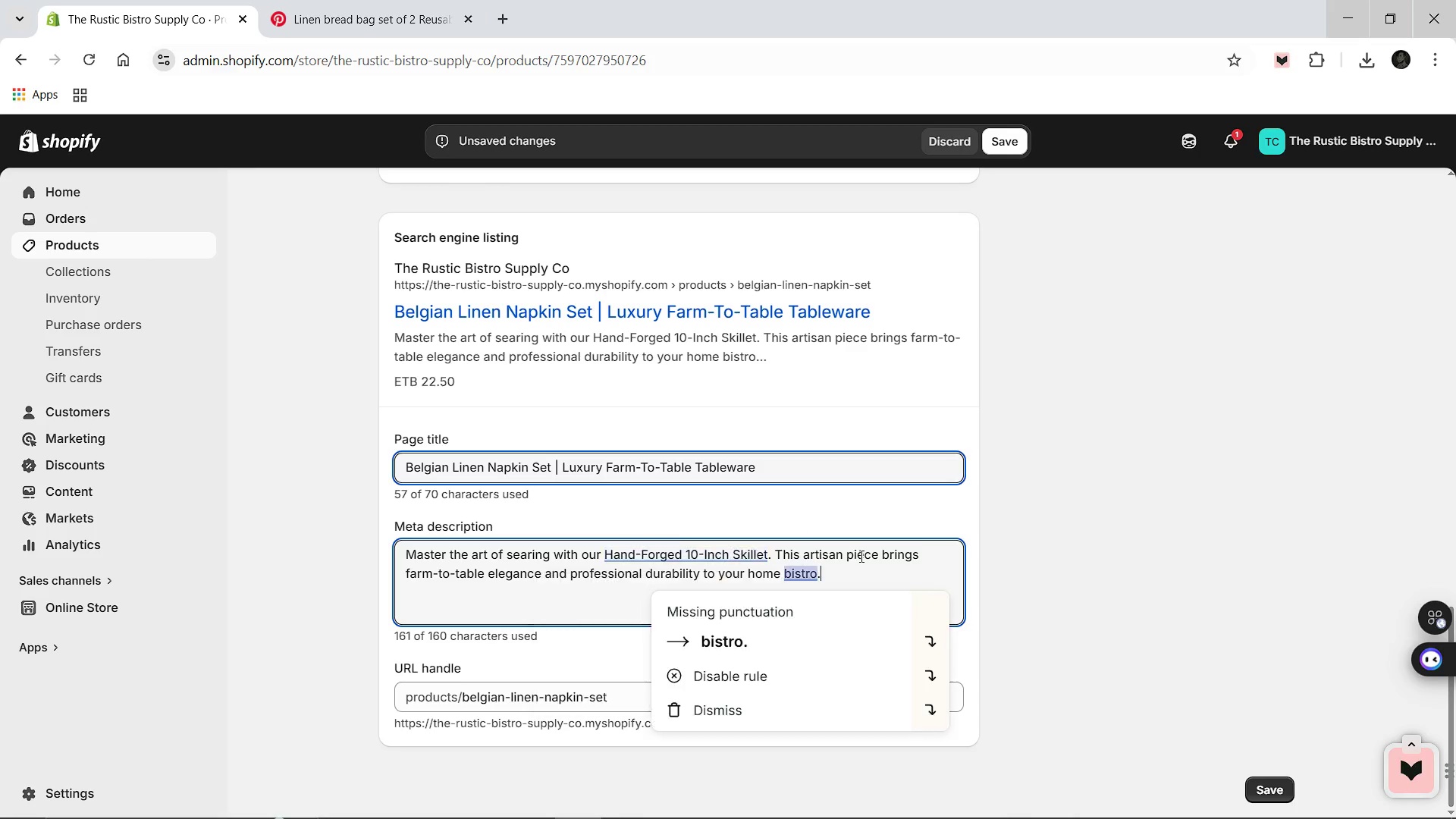 
left_click([860, 556])
 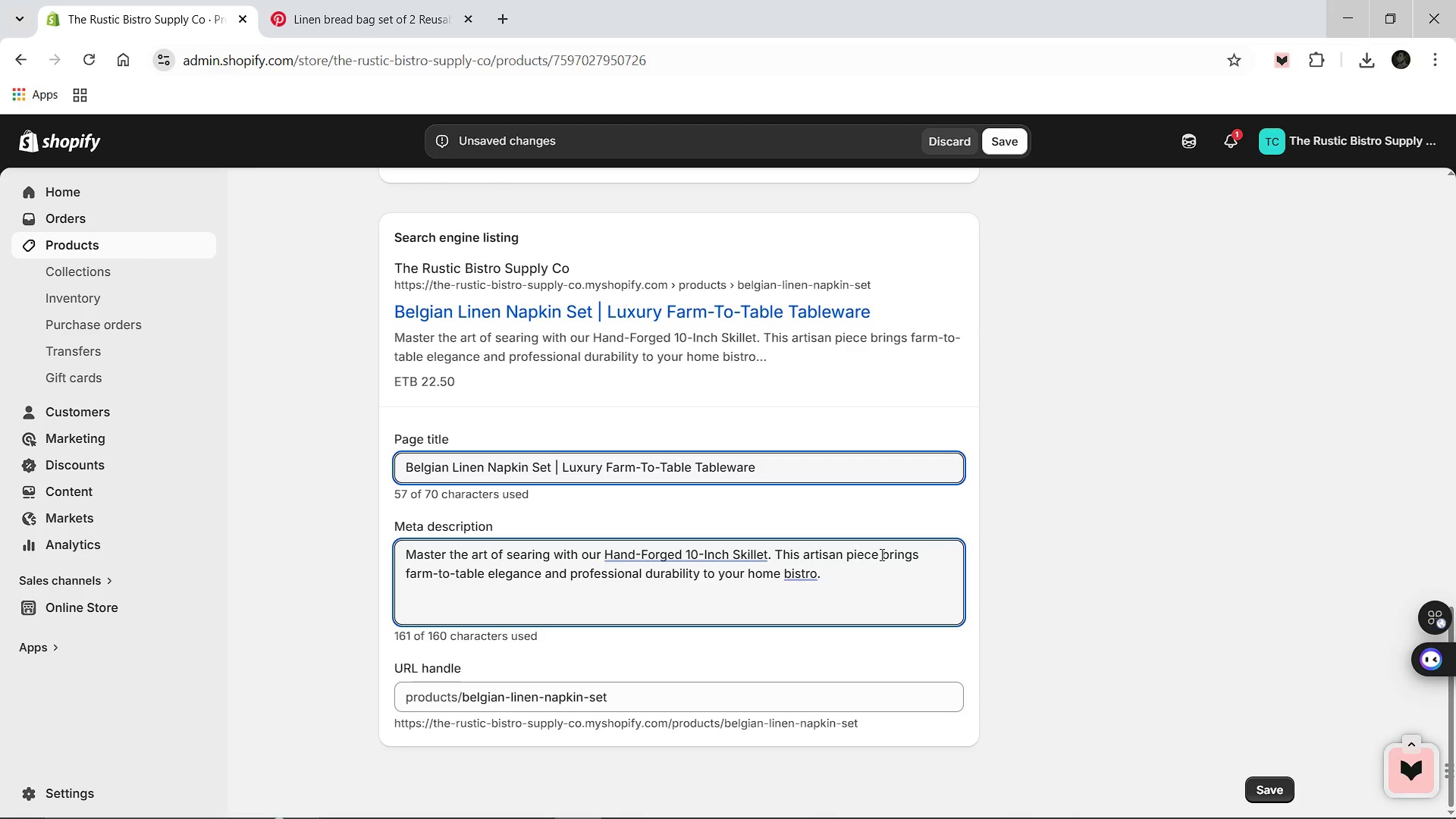 
wait(11.12)
 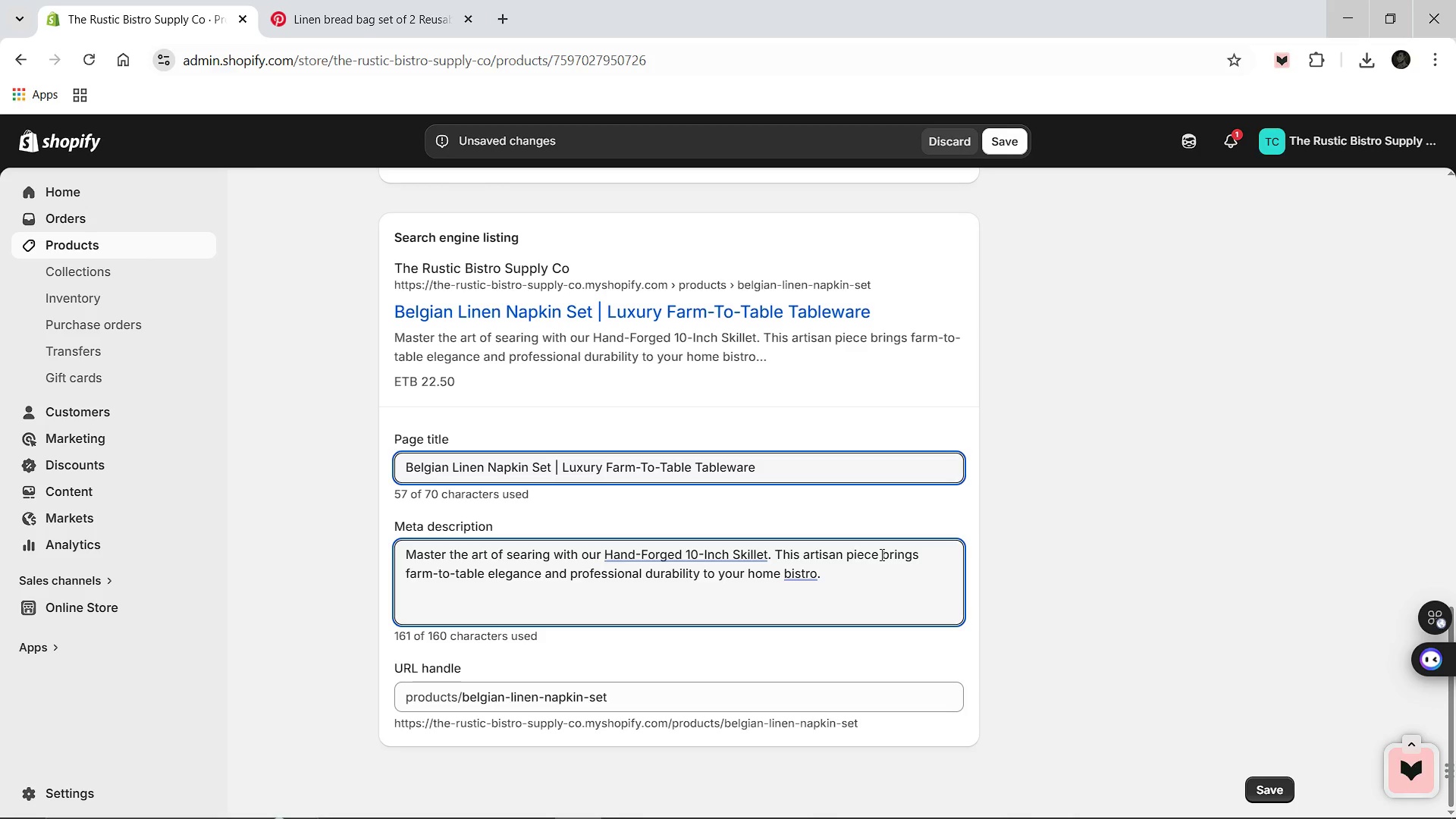 
left_click([829, 576])
 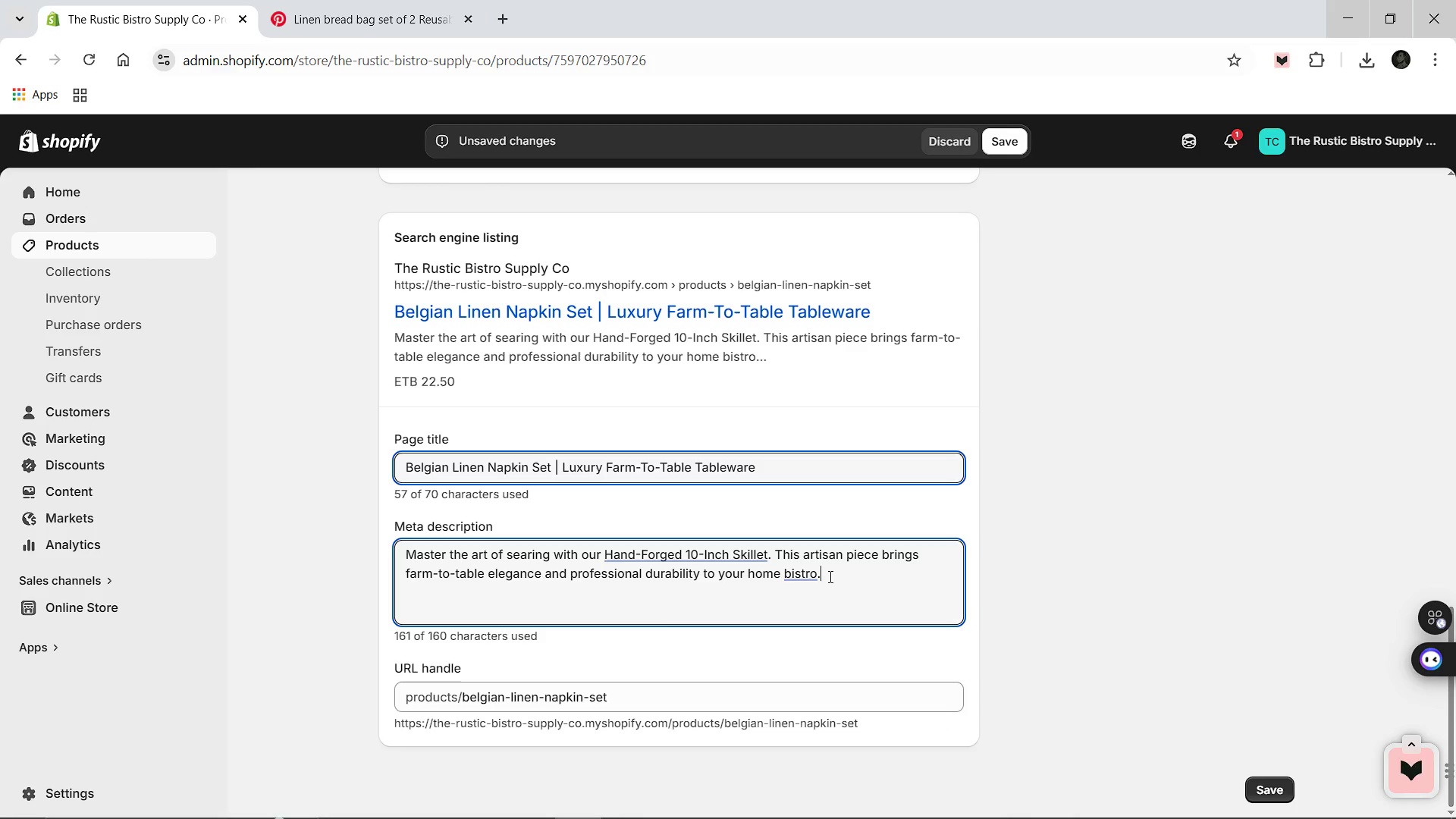 
key(Backspace)
key(Backspace)
key(Backspace)
key(Backspace)
key(Backspace)
key(Backspace)
key(Backspace)
key(Backspace)
key(Backspace)
type(.)
key(Backspace)
type(e kitchen)
key(Backspace)
key(Backspace)
key(Backspace)
 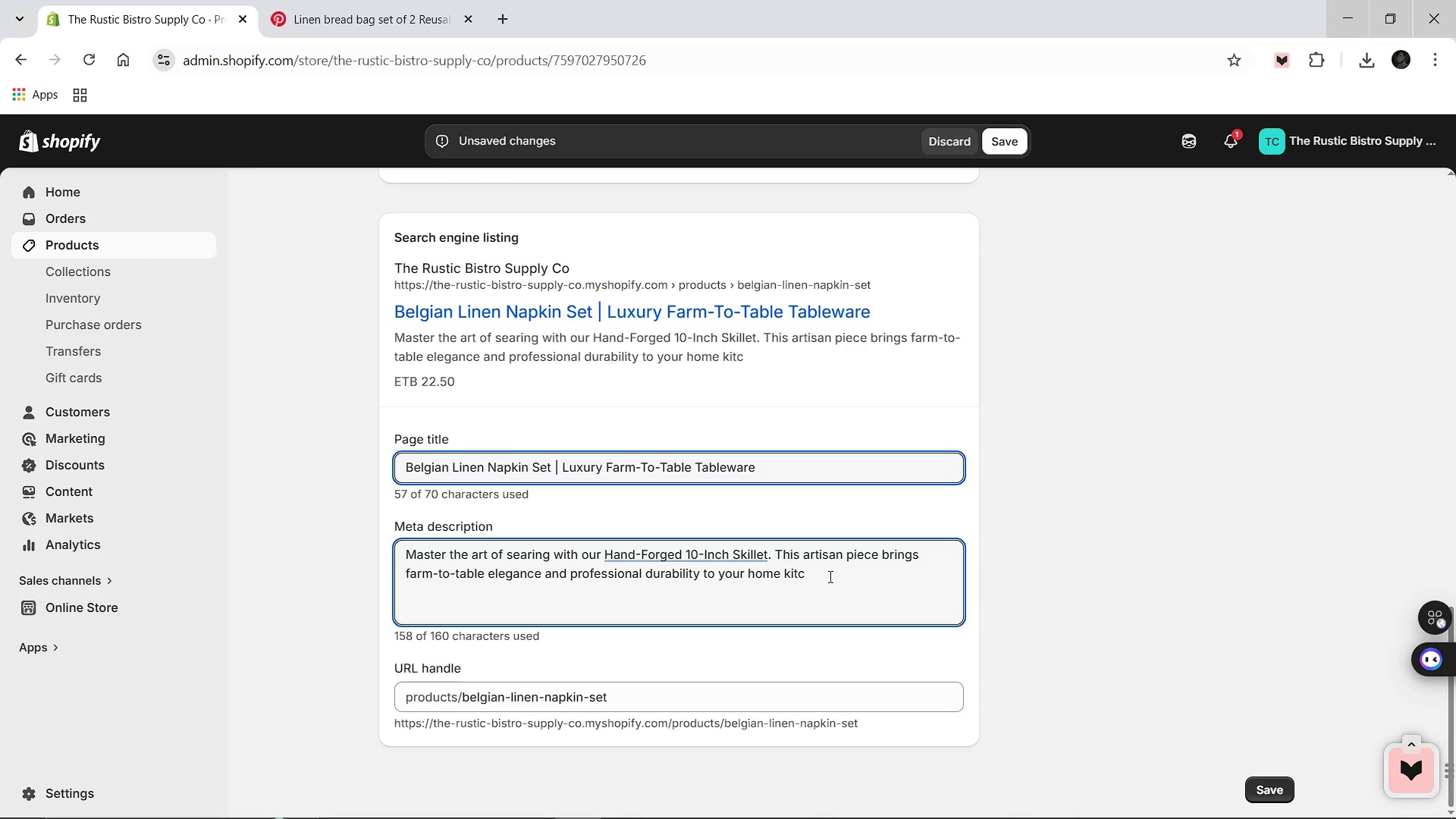 
key(Backspace)
 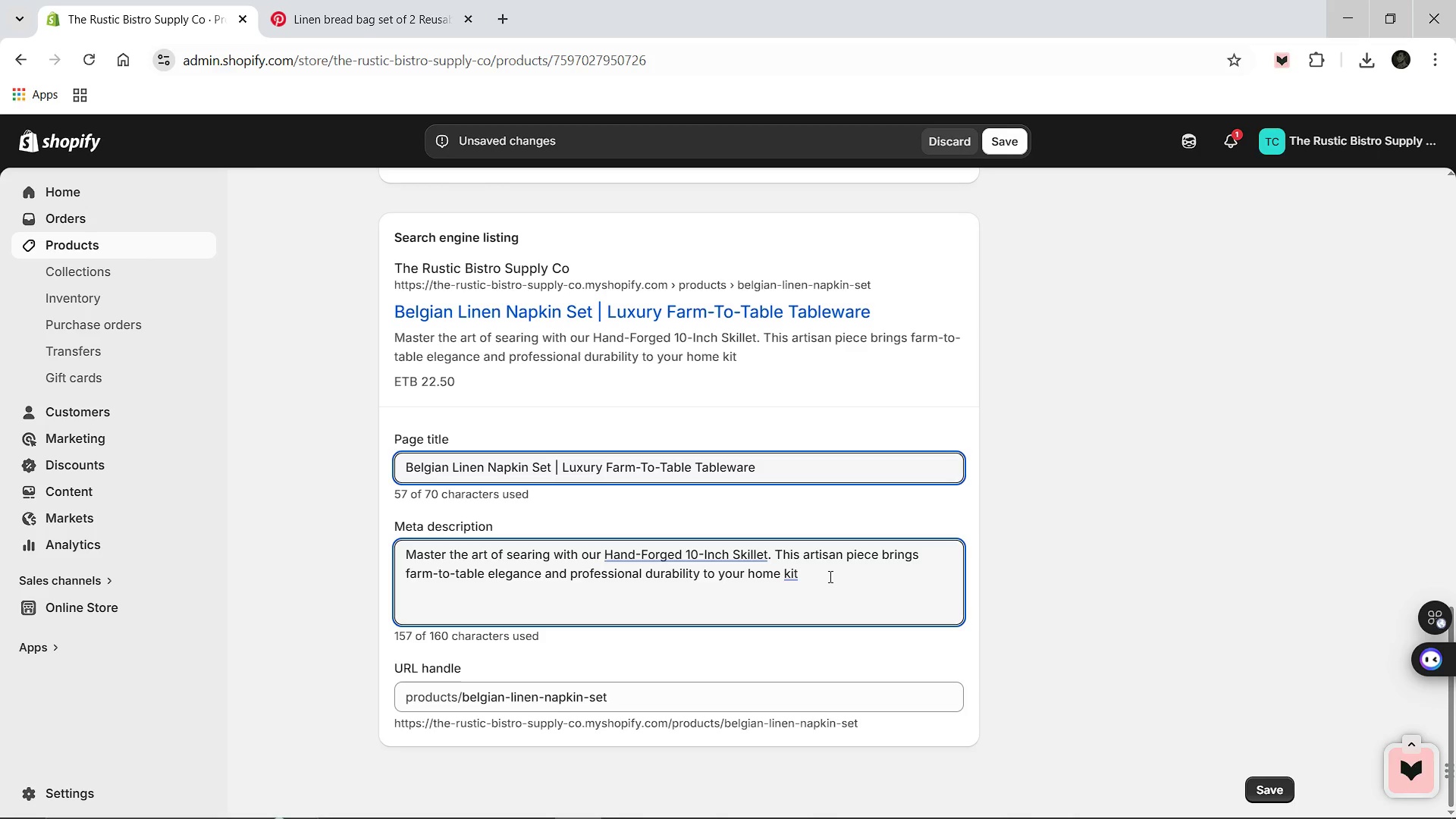 
wait(6.81)
 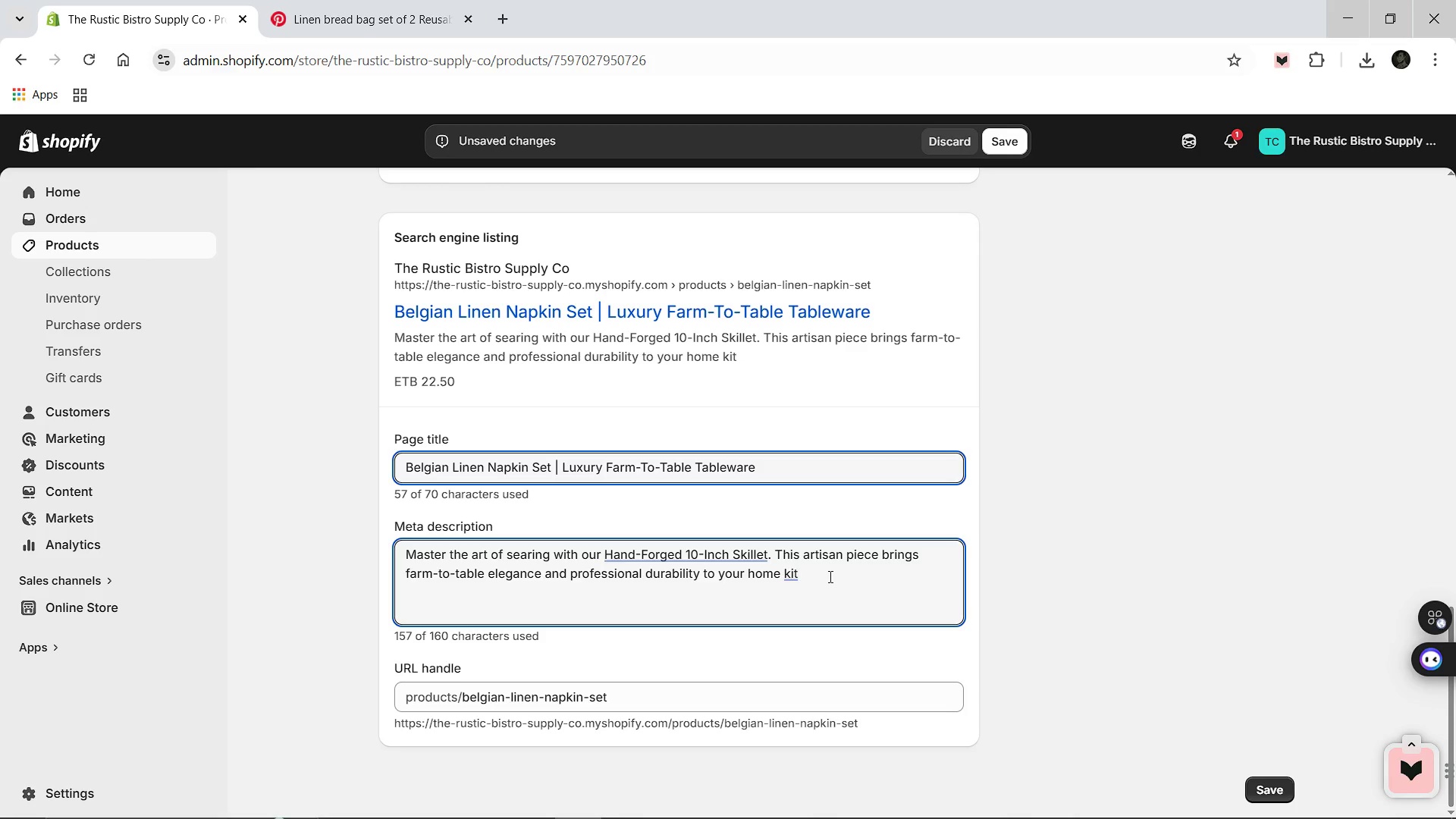 
key(ArrowLeft)
 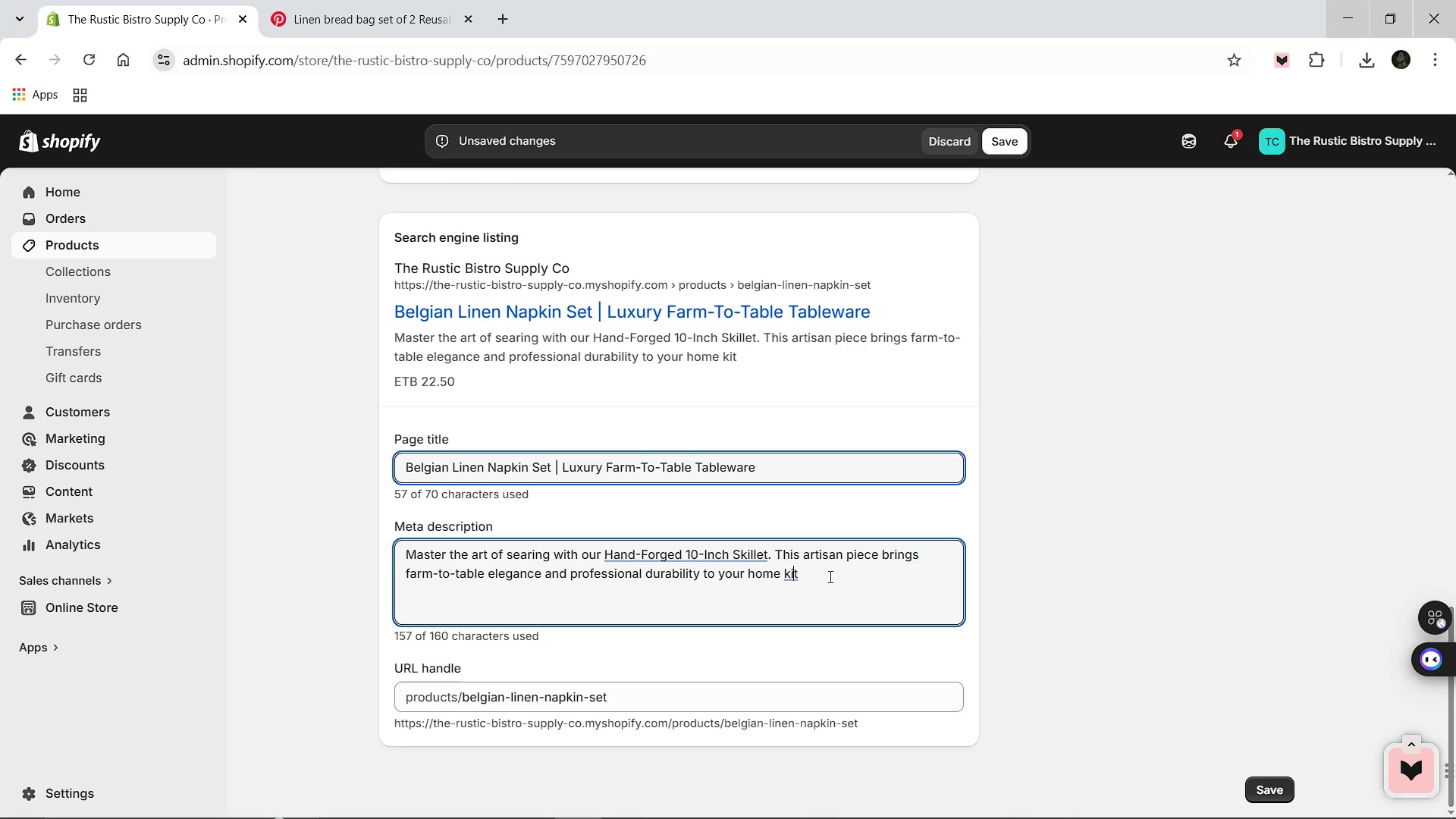 
key(ArrowRight)
 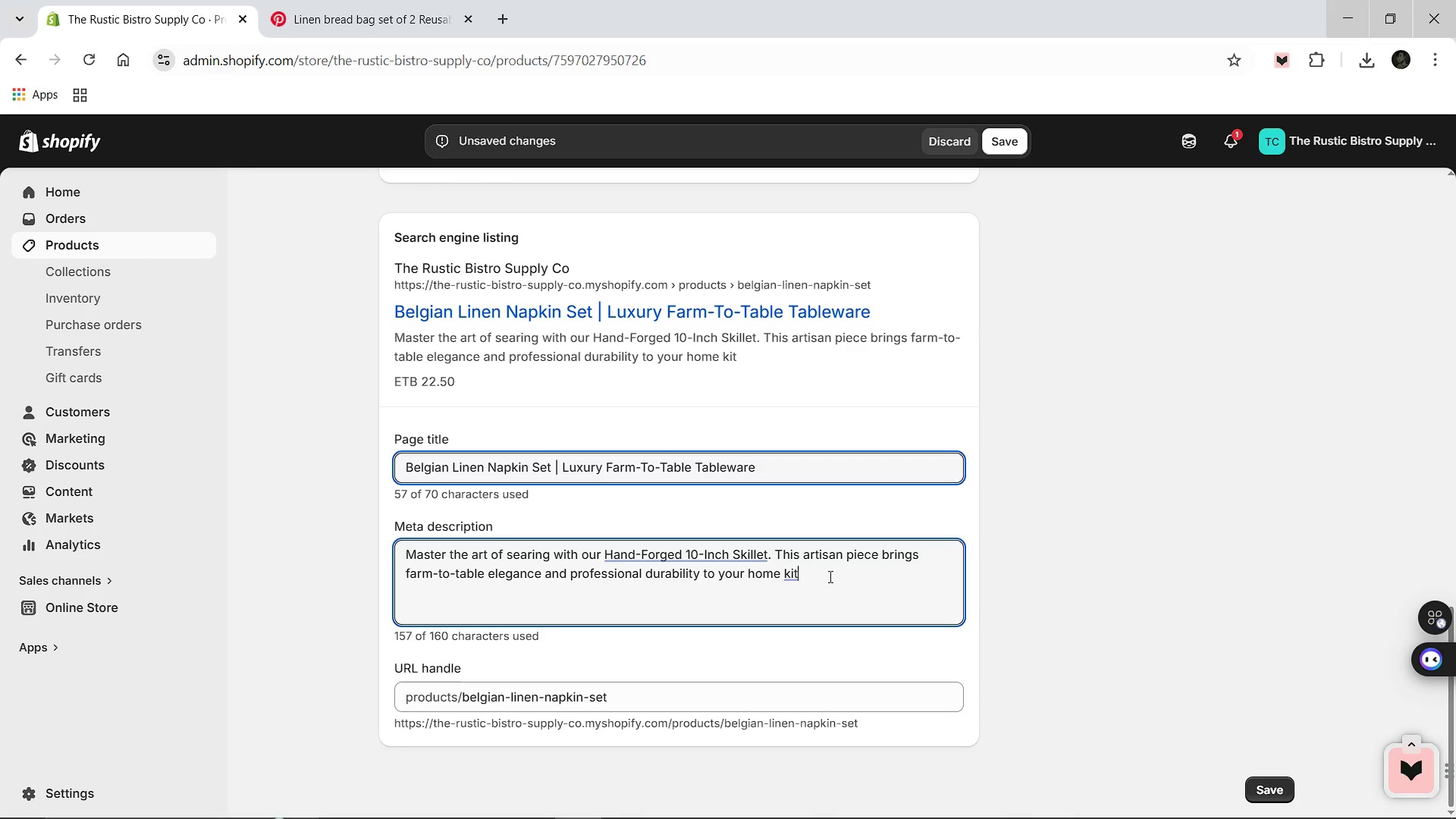 
key(ArrowRight)
 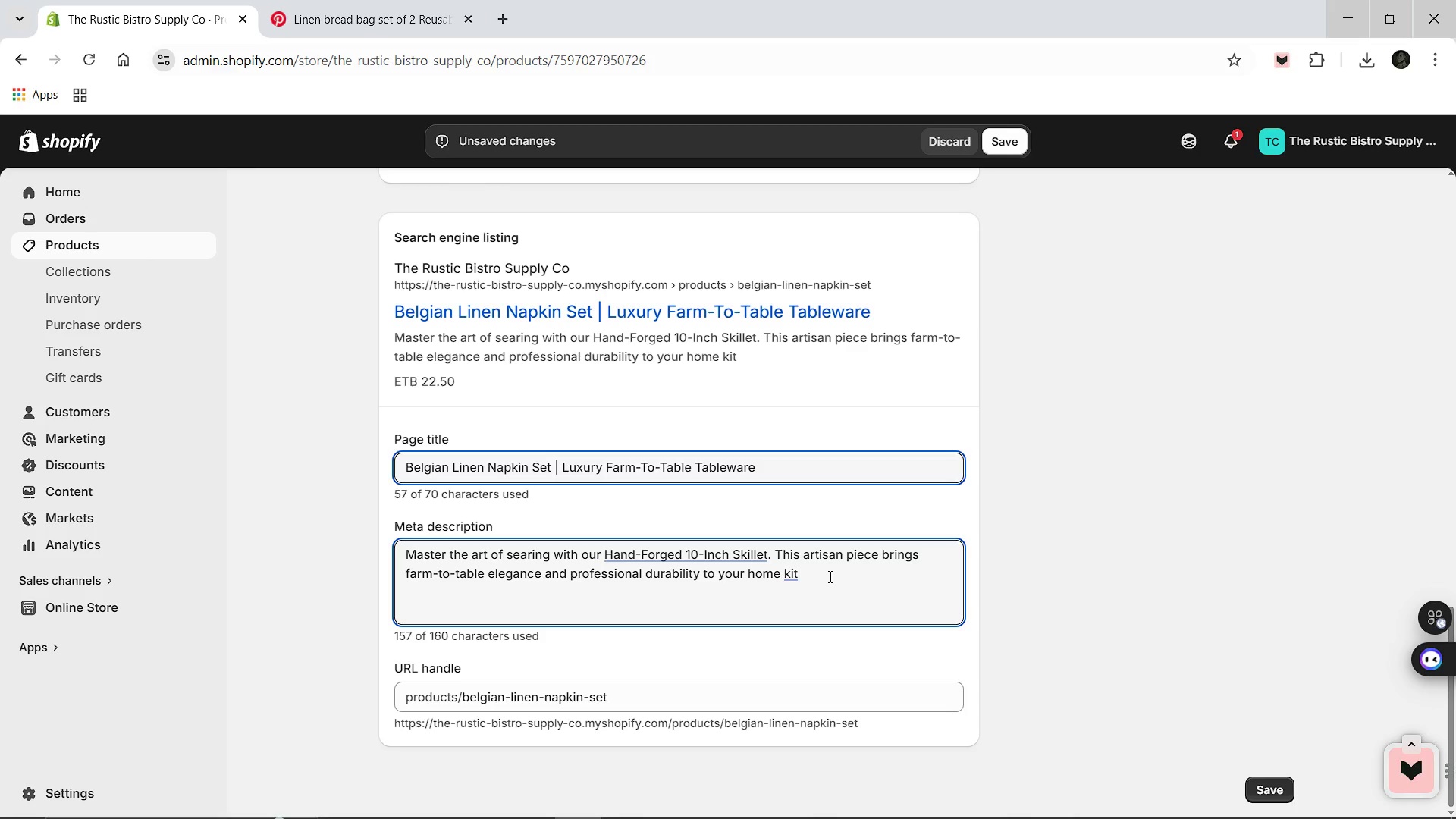 
key(Backspace)
 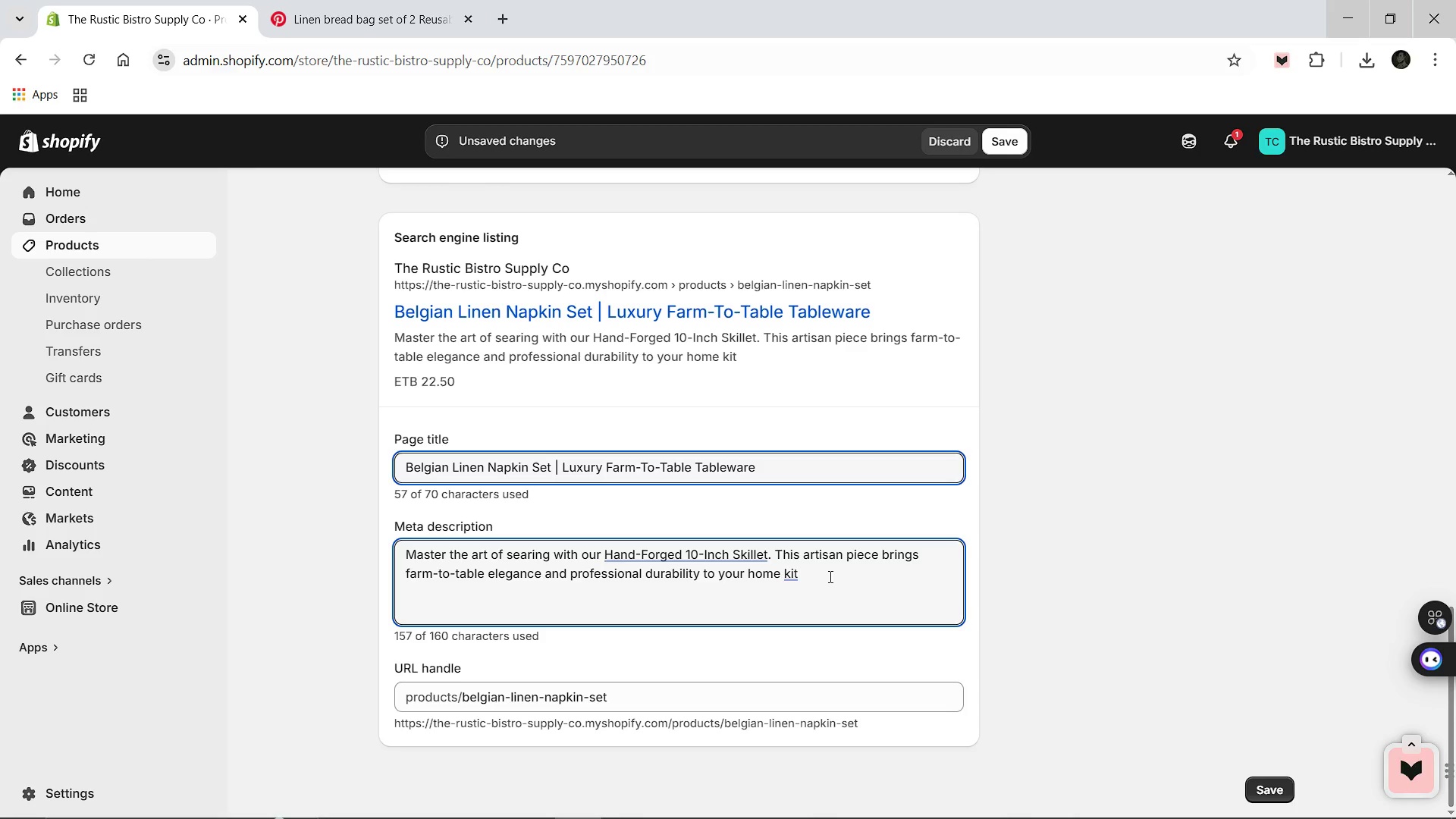 
key(Backspace)
 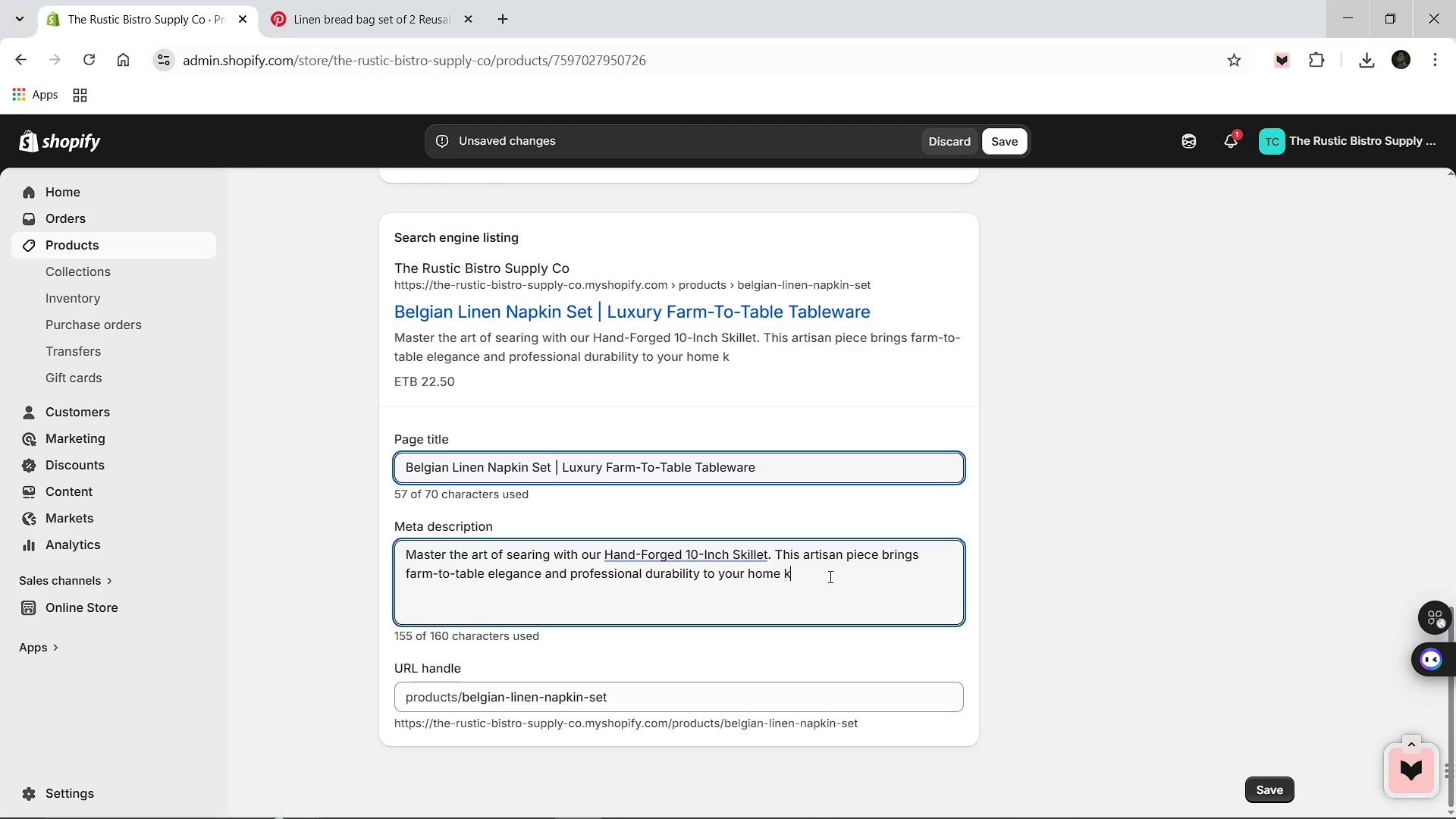 
key(Backspace)
 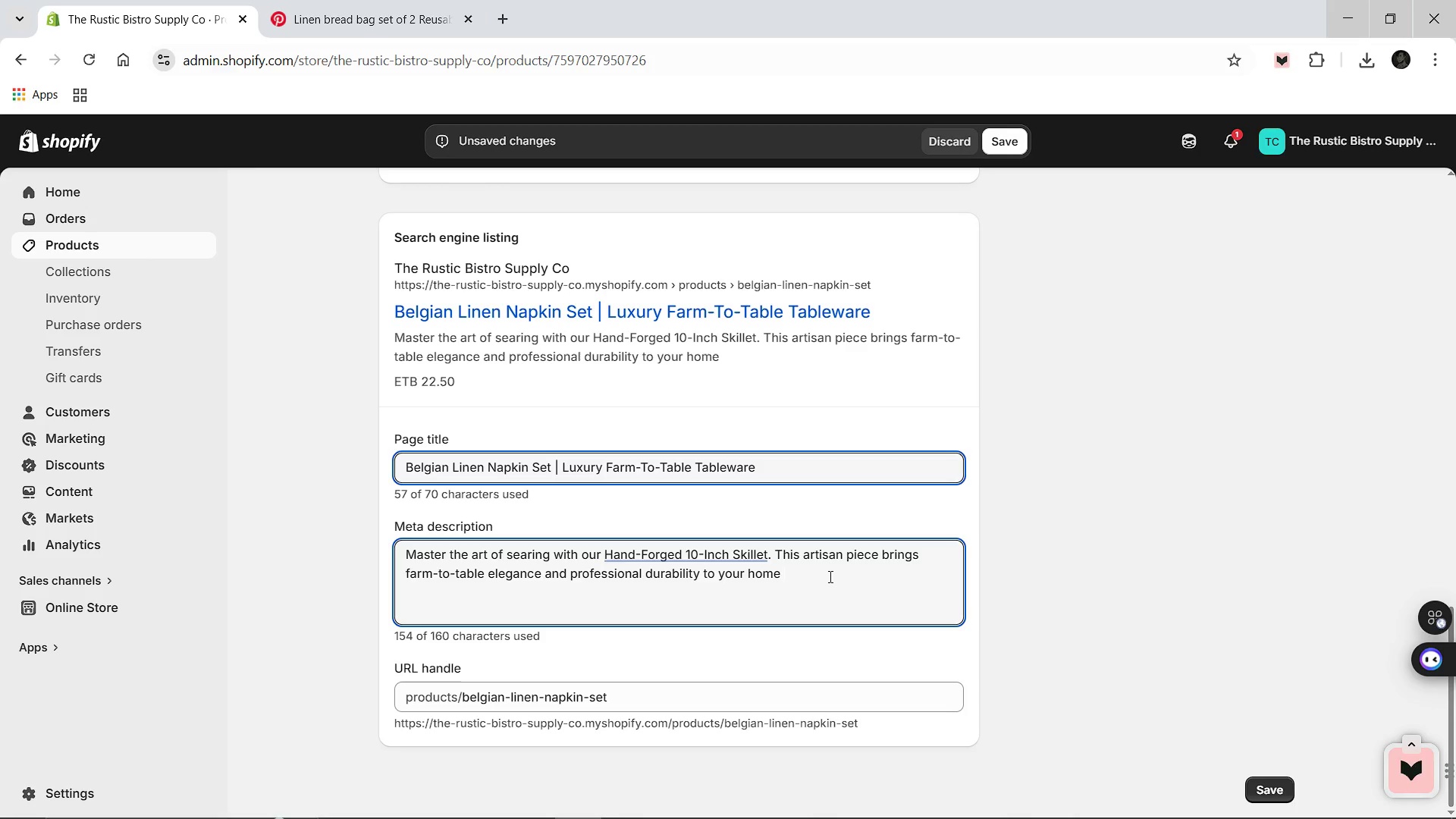 
key(Backspace)
 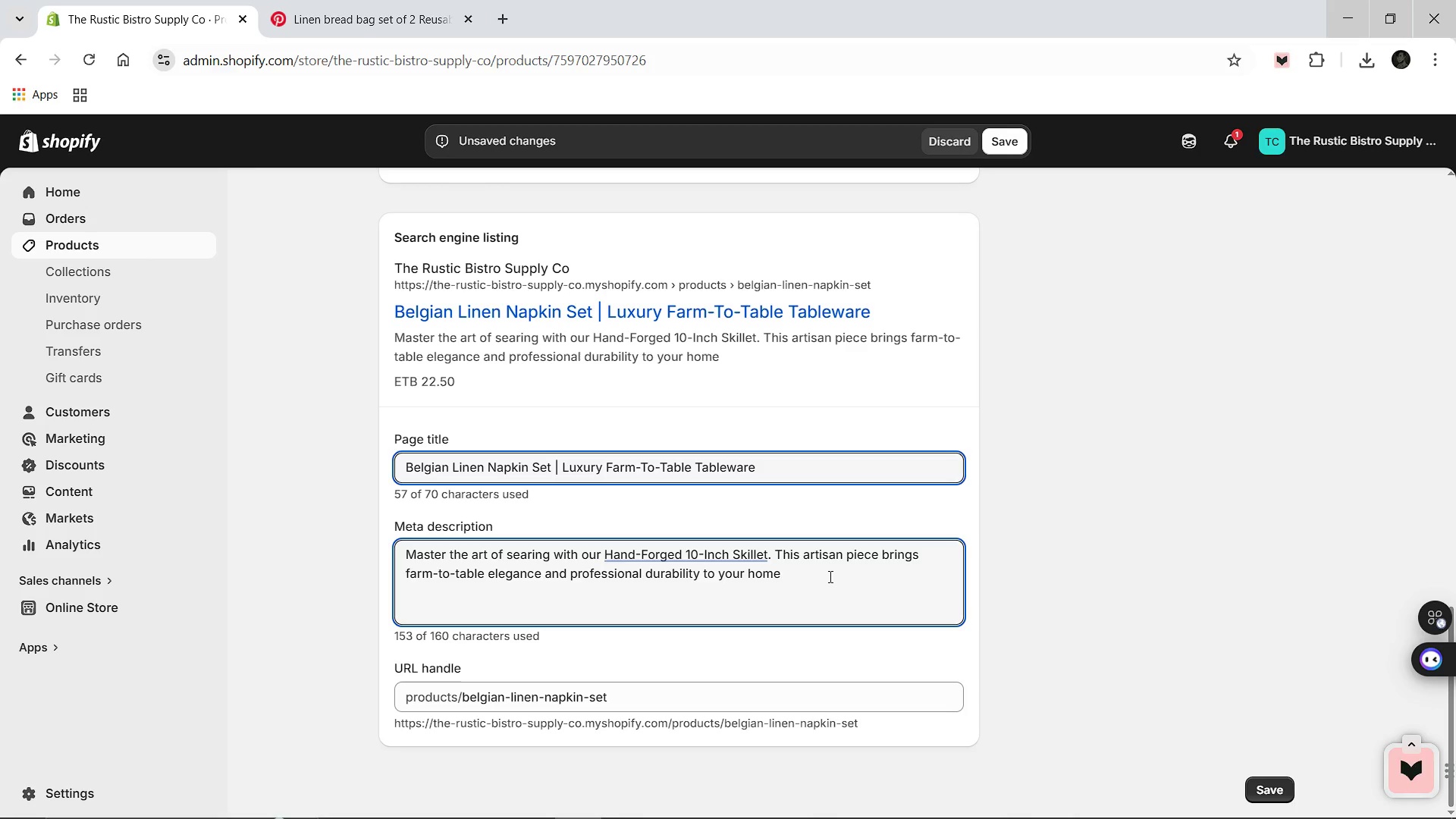 
key(Period)
 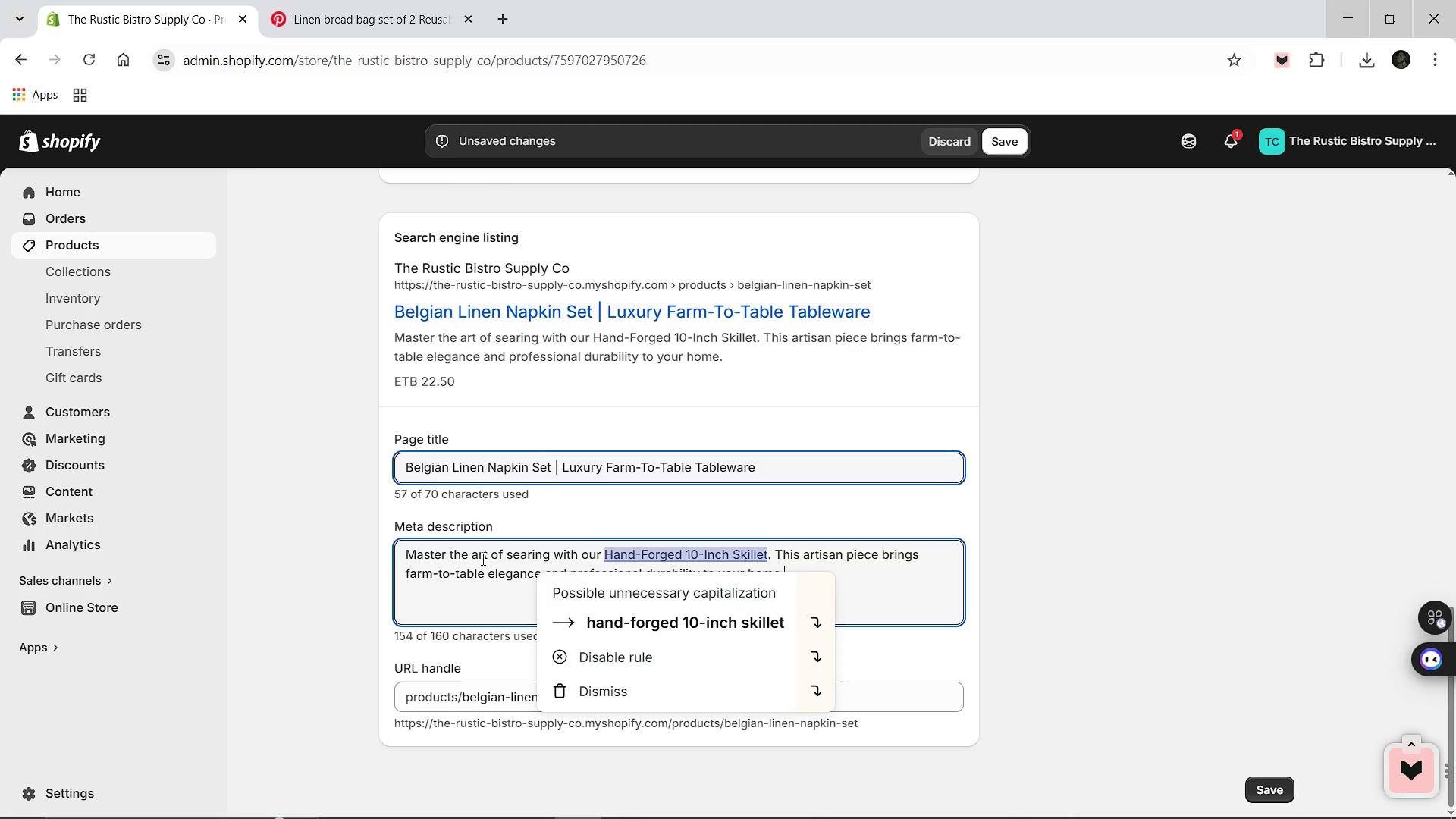 
wait(17.91)
 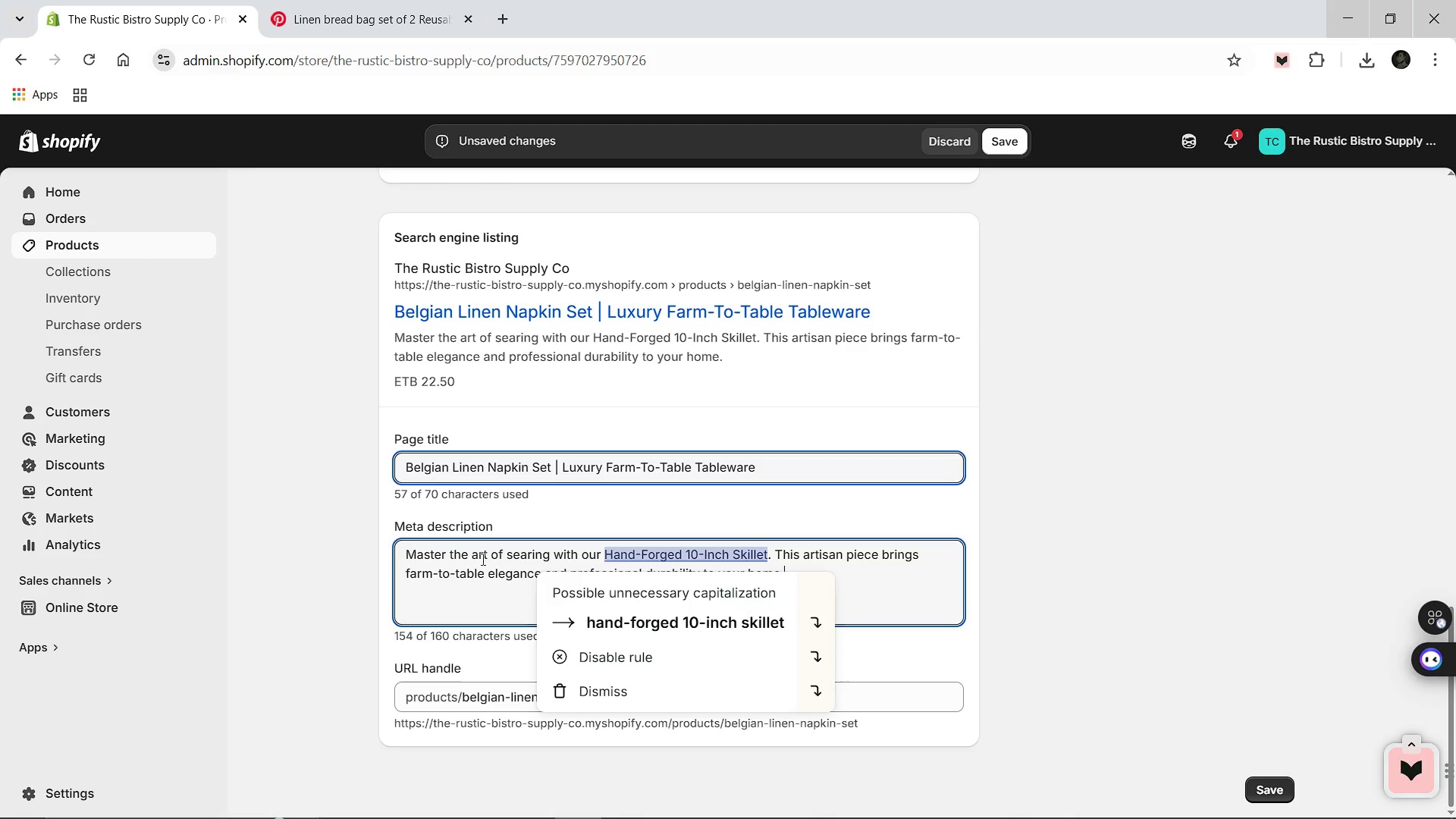 
left_click([450, 554])
 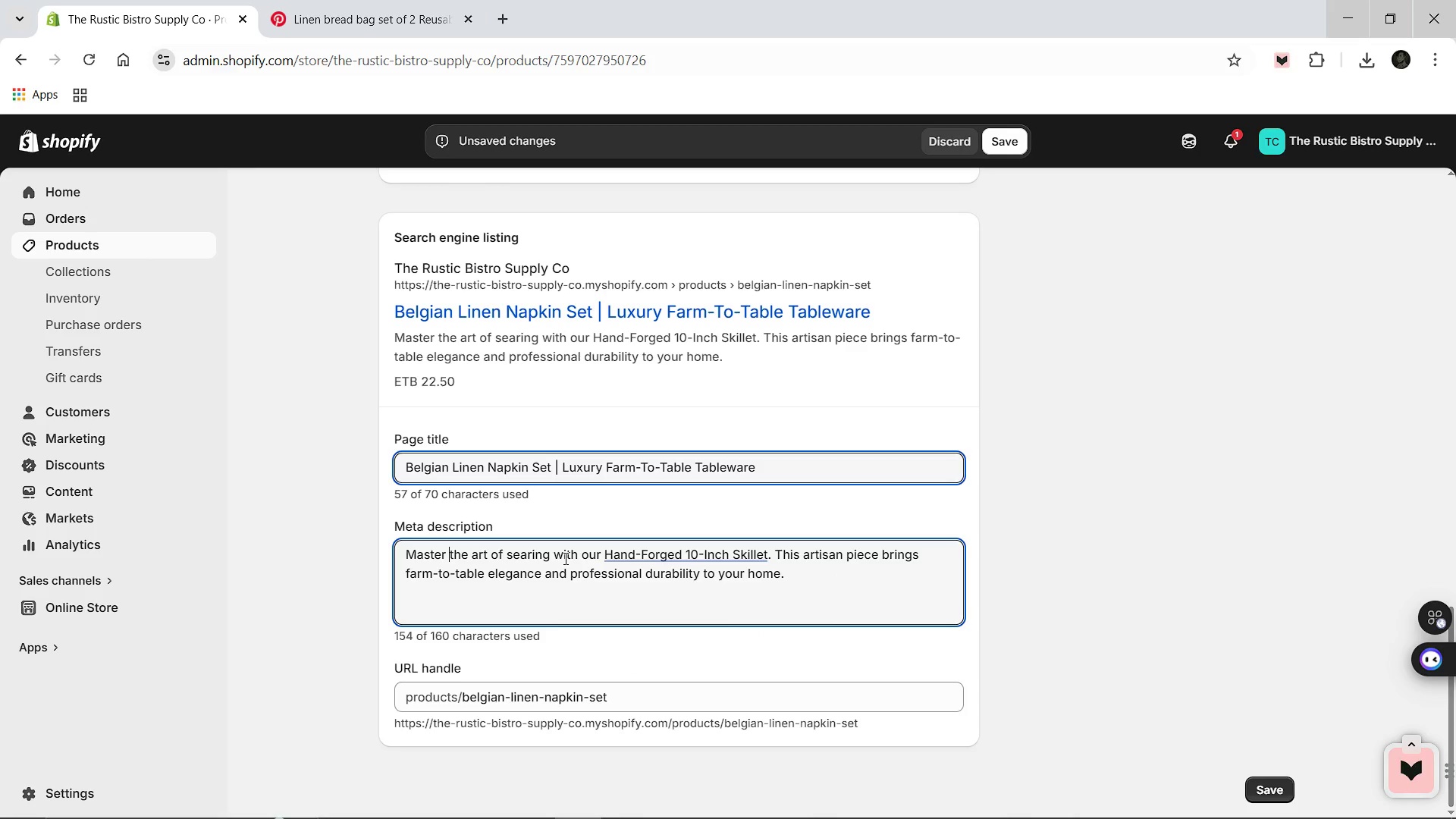 
wait(7.33)
 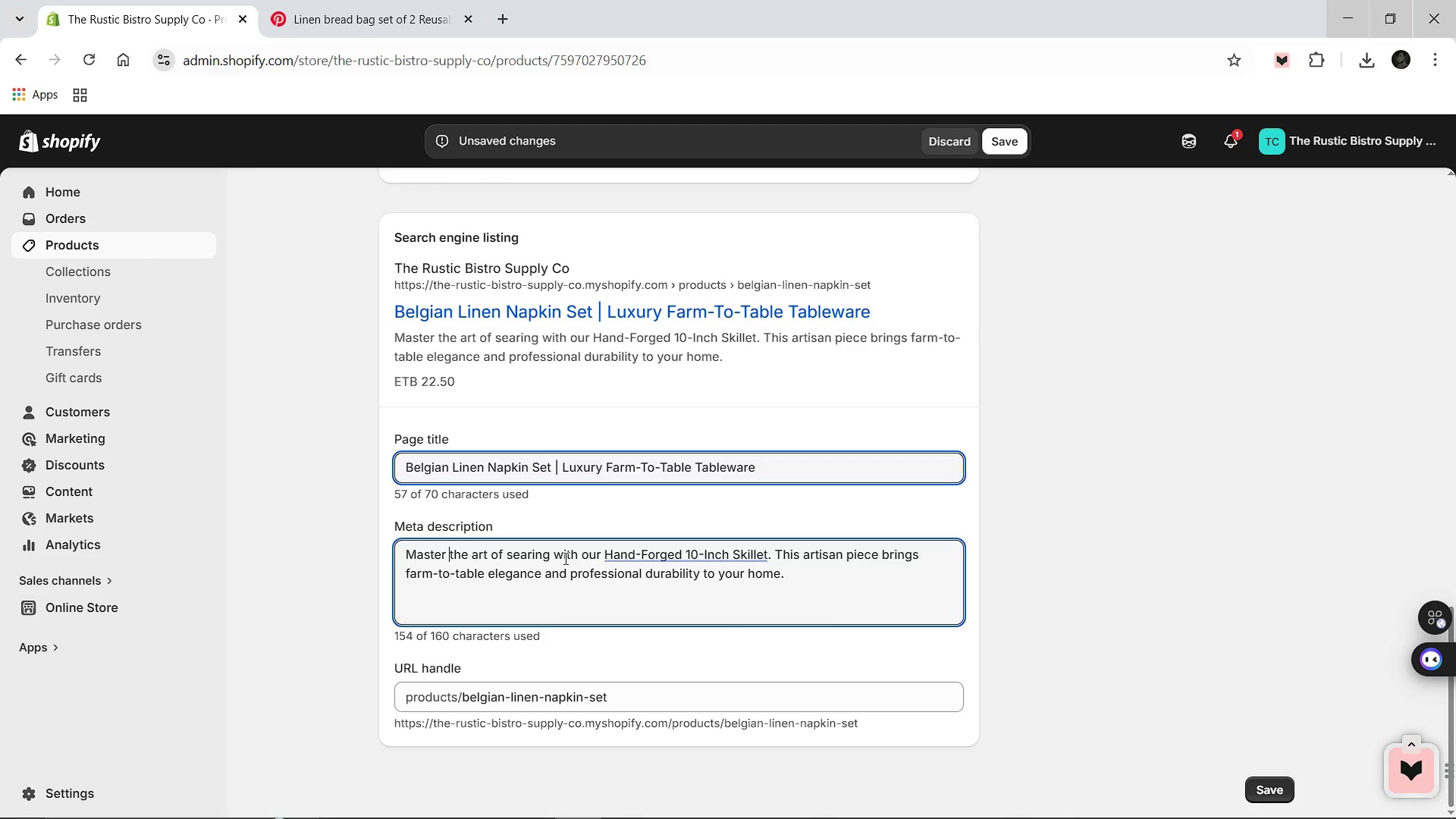 
hold_key(key=Backspace, duration=1.3)
 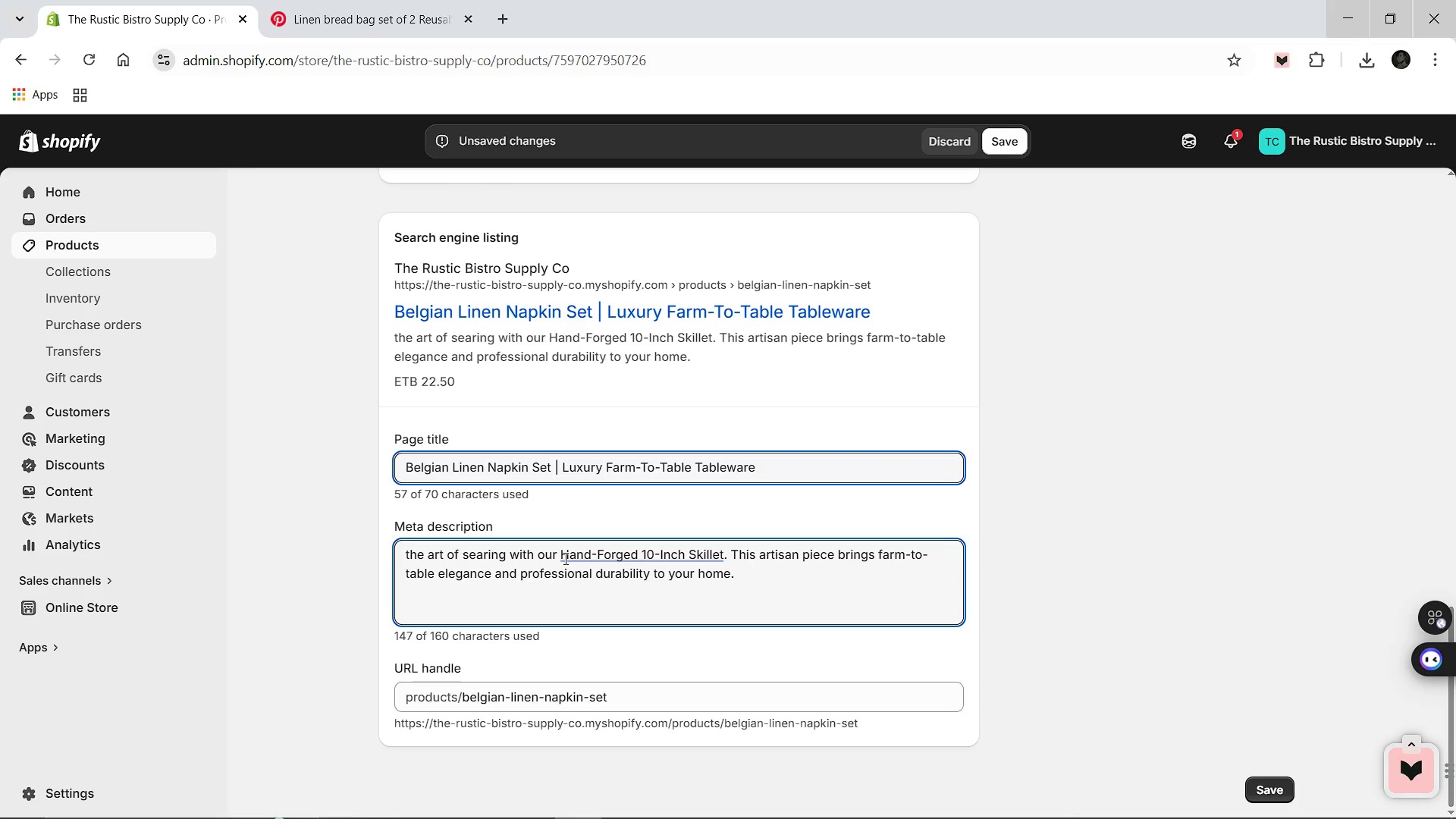 
key(ArrowRight)
 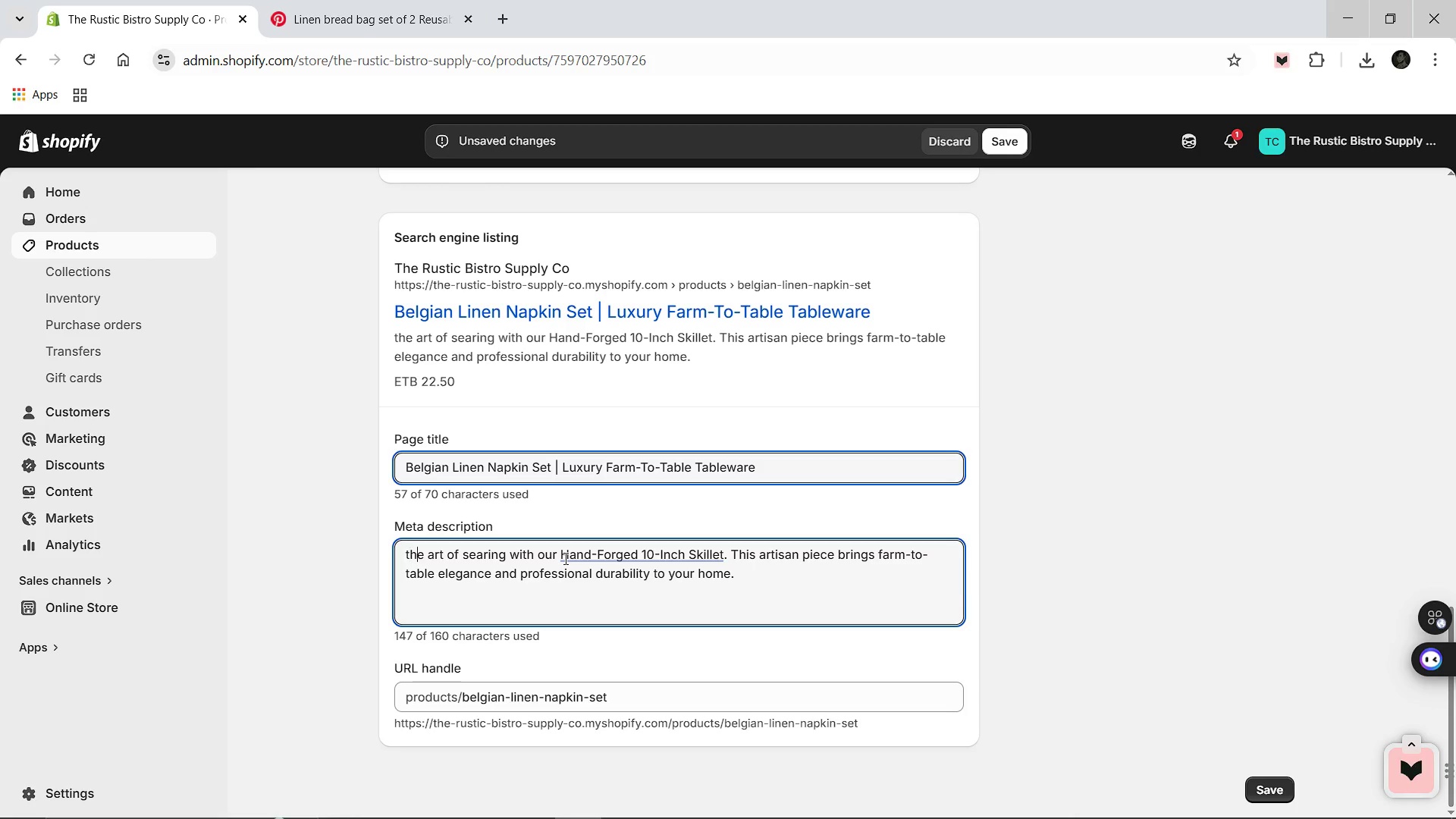 
key(ArrowRight)
 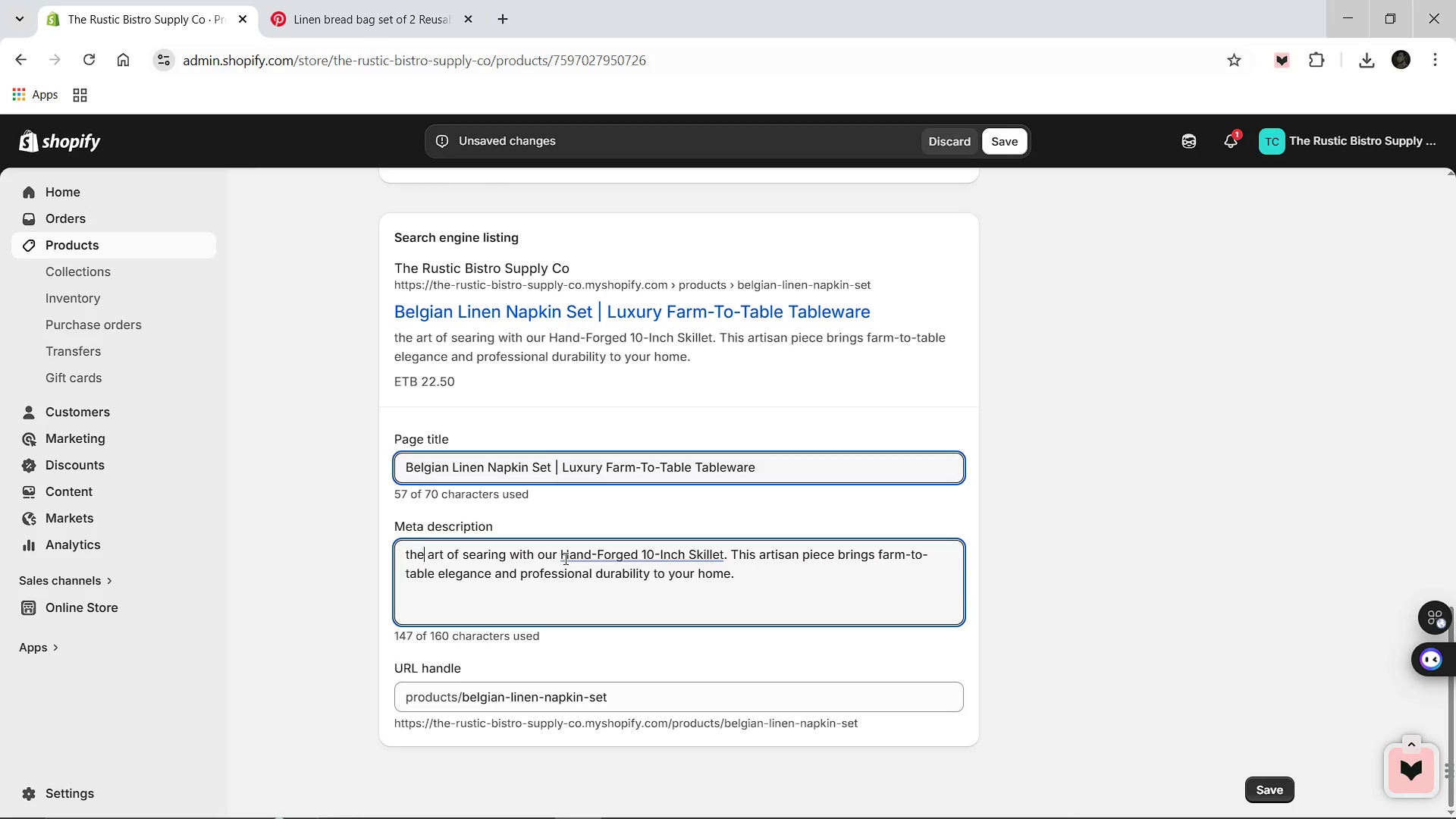 
key(ArrowRight)
 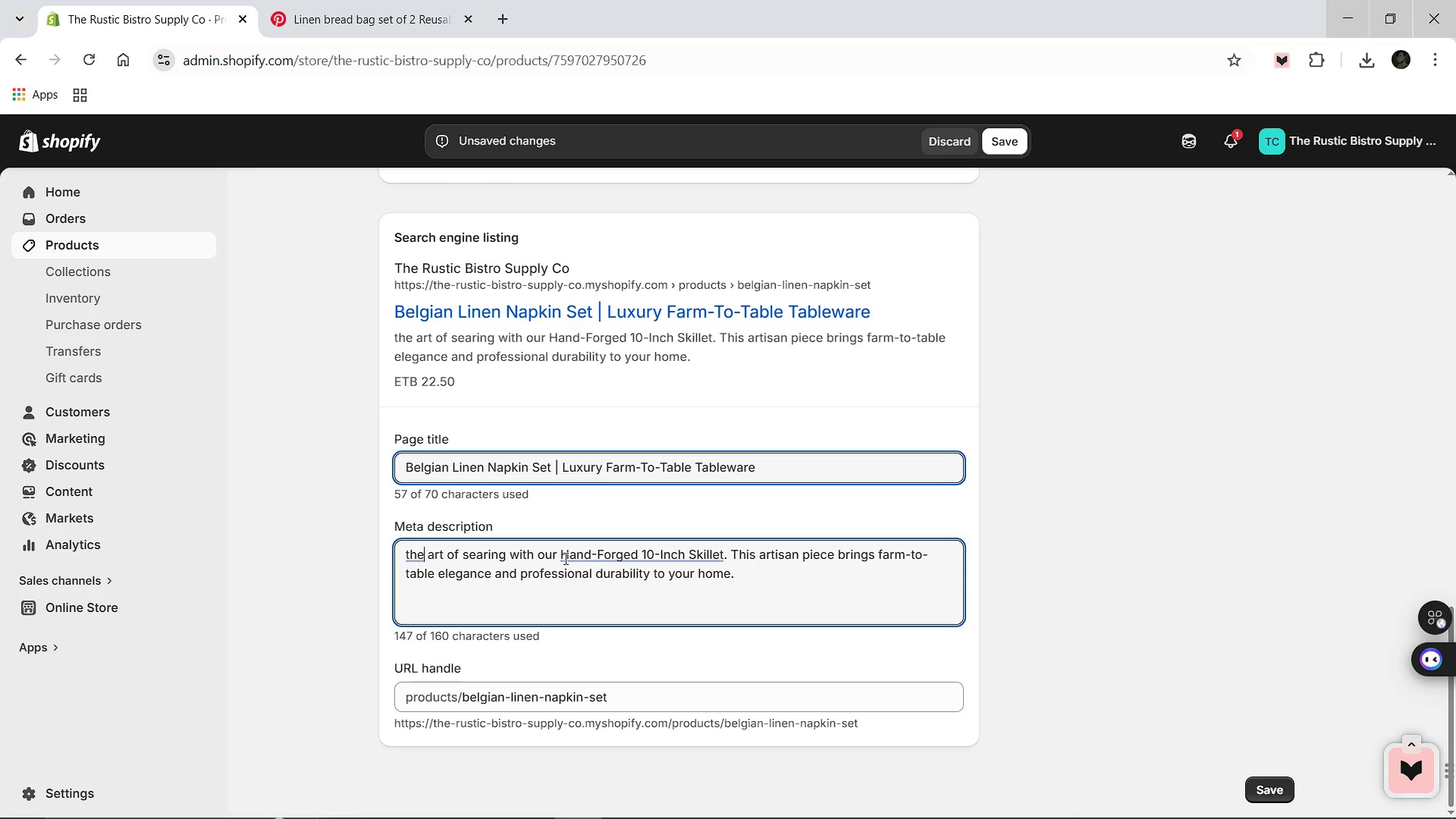 
key(Backspace)
key(Backspace)
key(Backspace)
key(Backspace)
type(Elevae)
key(Backspace)
type(te your)
 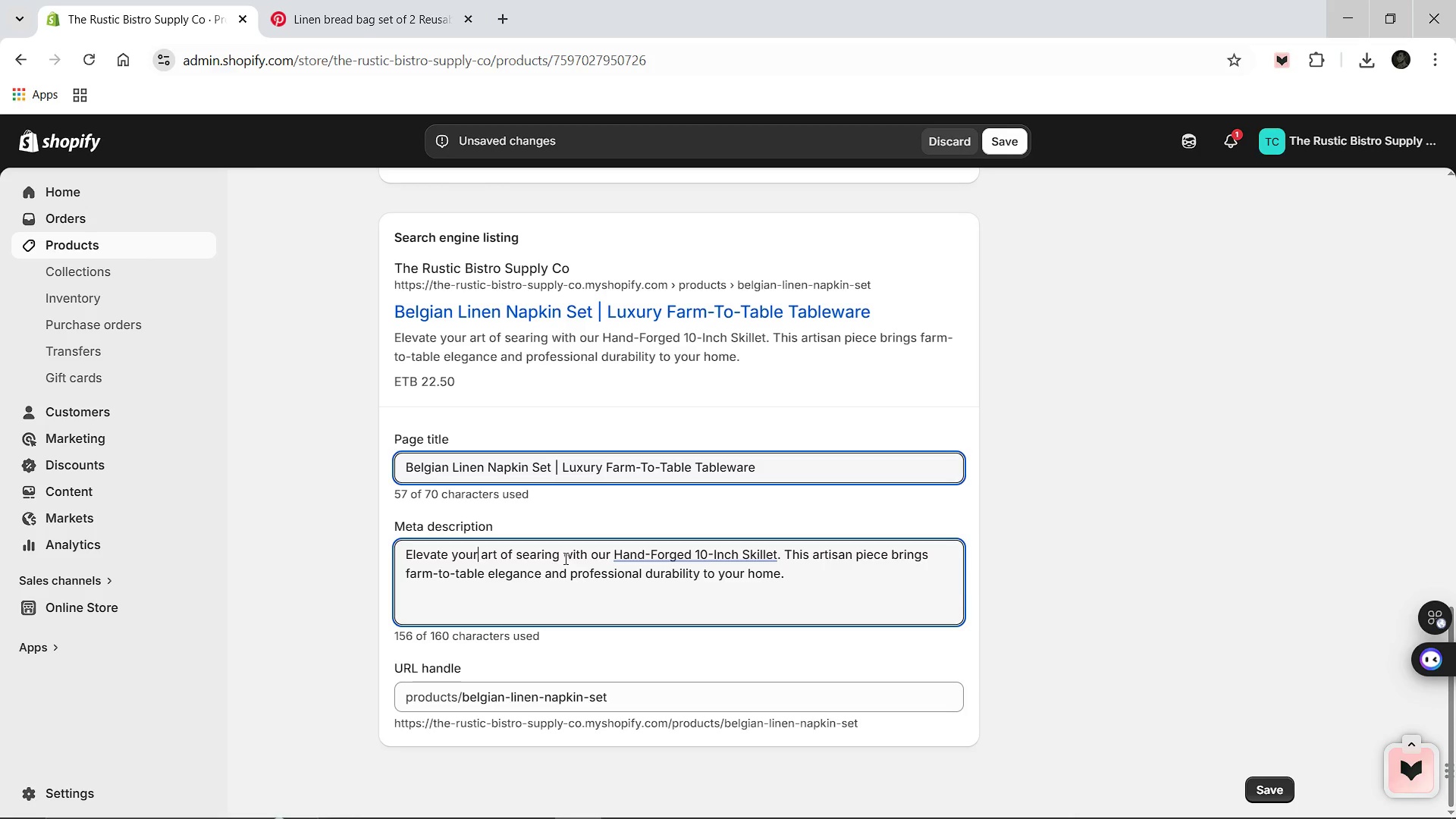 
wait(7.22)
 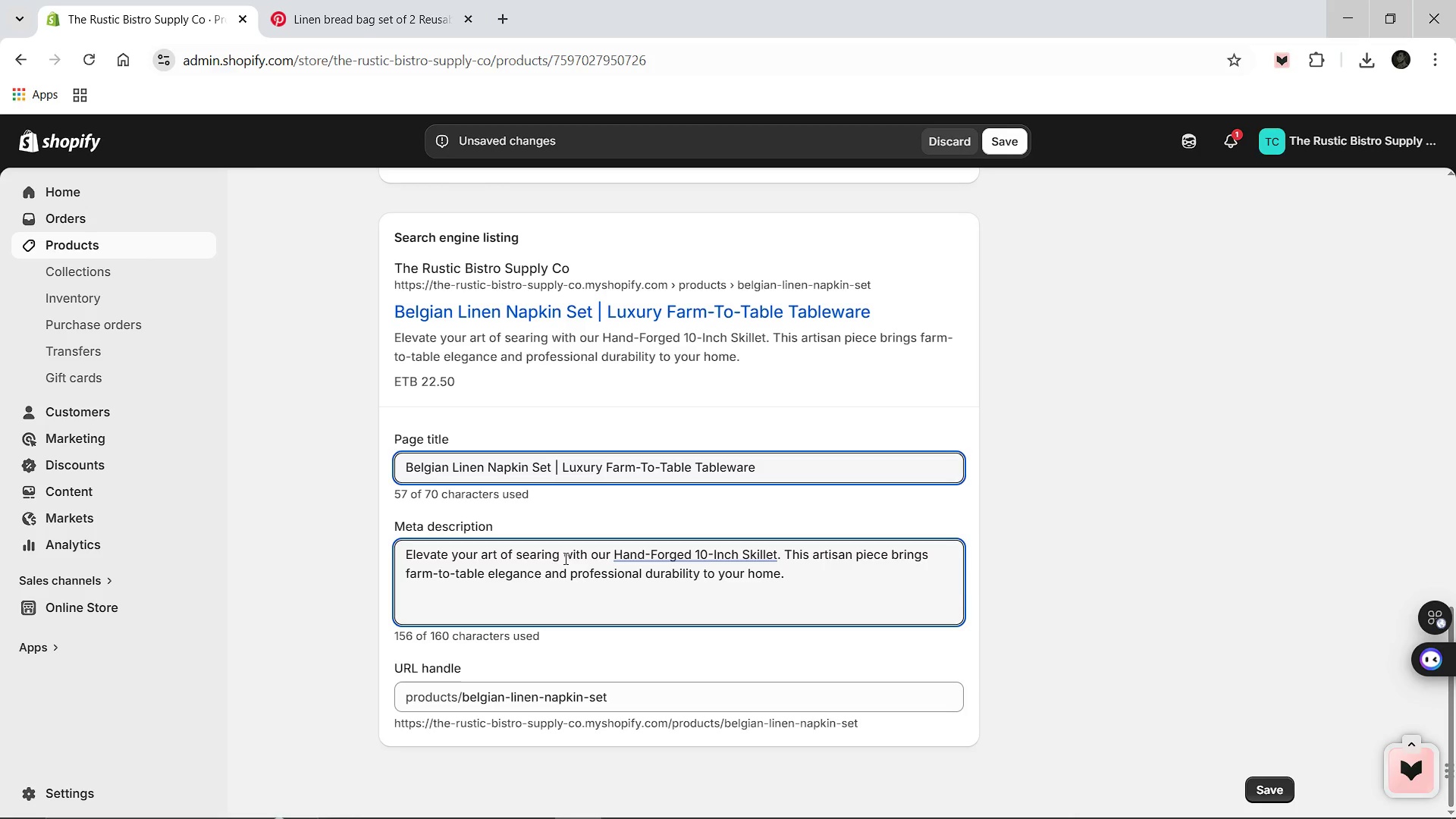 
left_click([780, 576])
 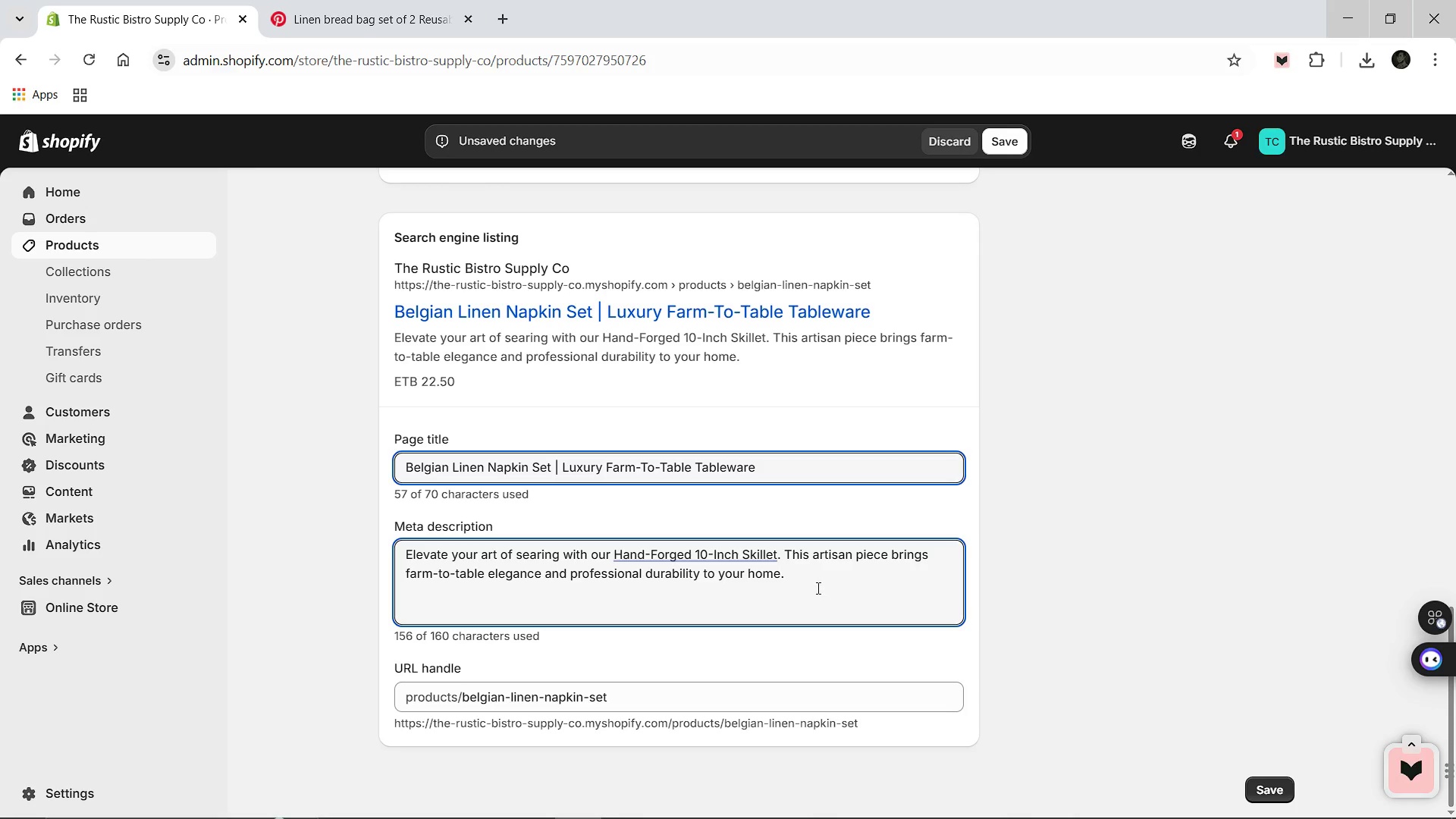 
wait(6.74)
 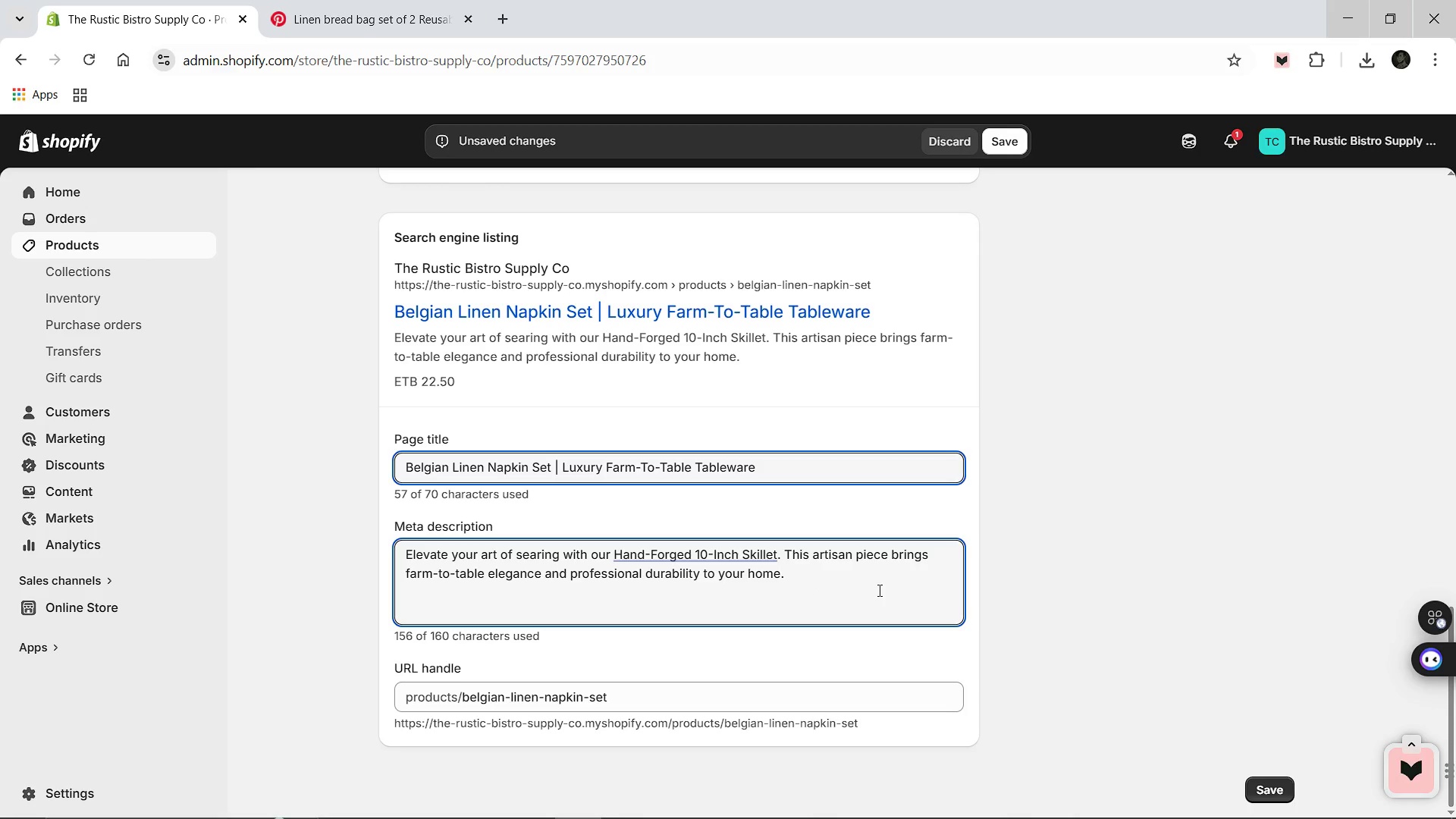 
scroll: coordinate [817, 550], scroll_direction: up, amount: 1.0
 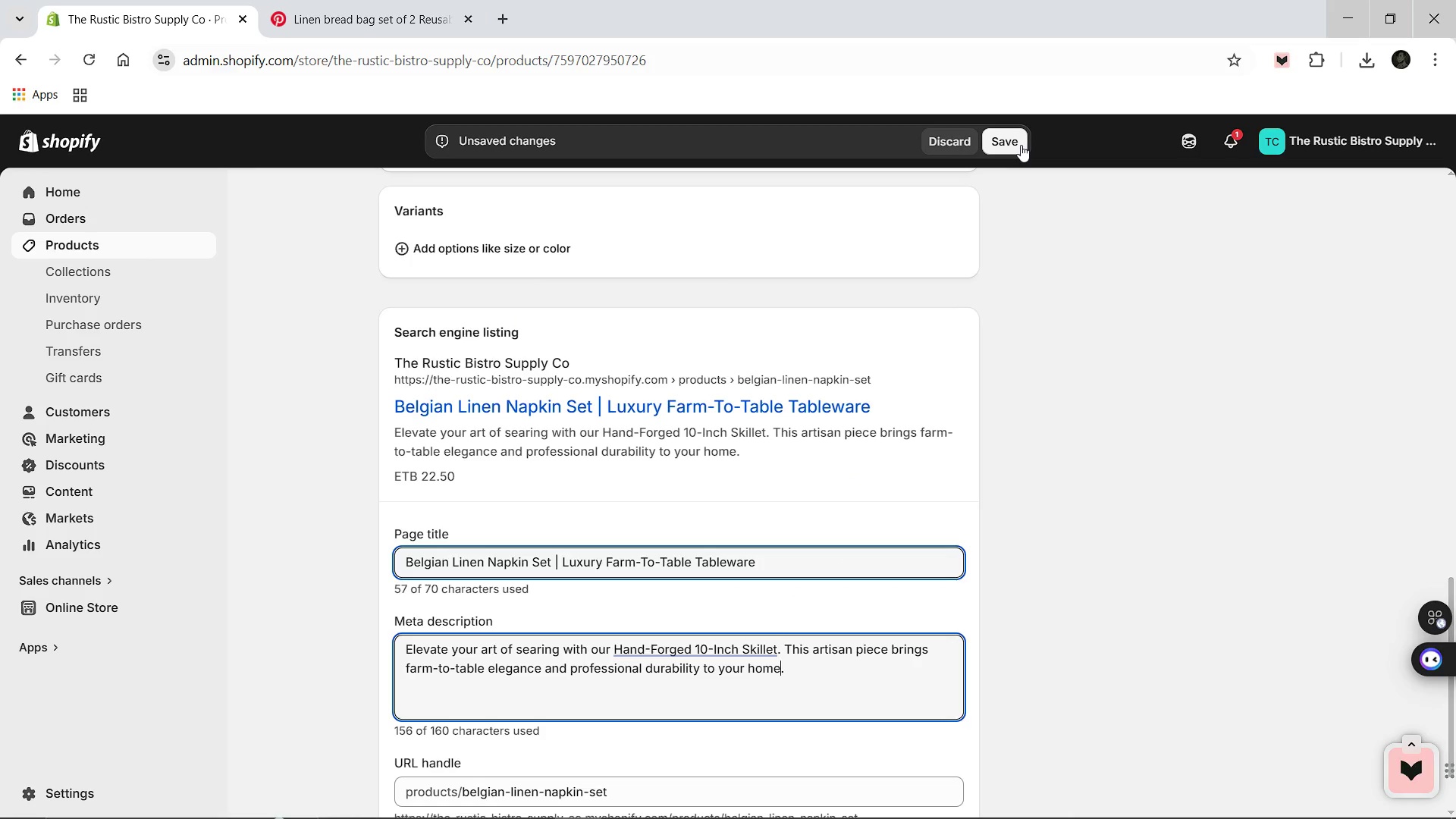 
left_click([1021, 145])
 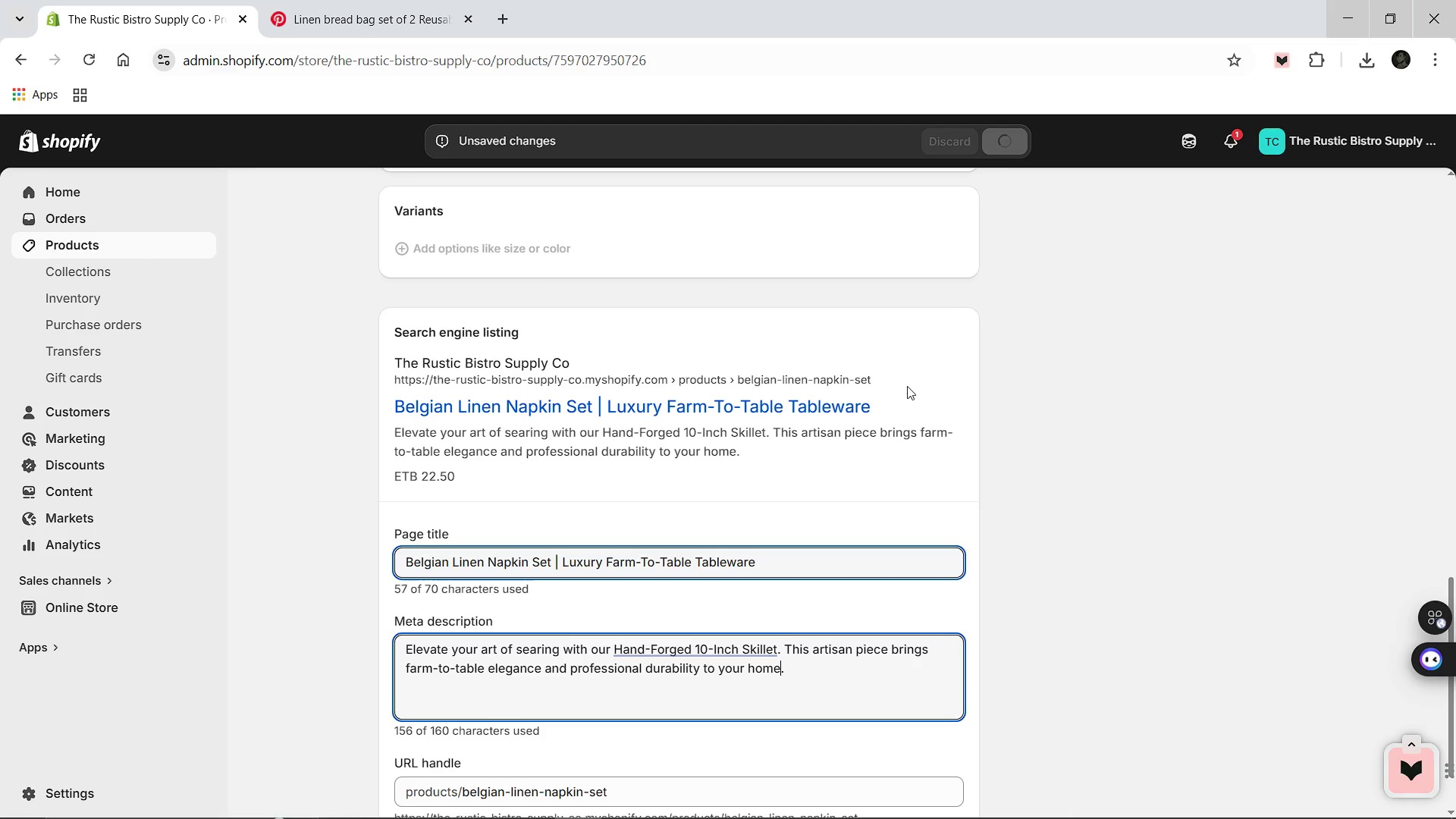 
scroll: coordinate [859, 372], scroll_direction: up, amount: 12.0
 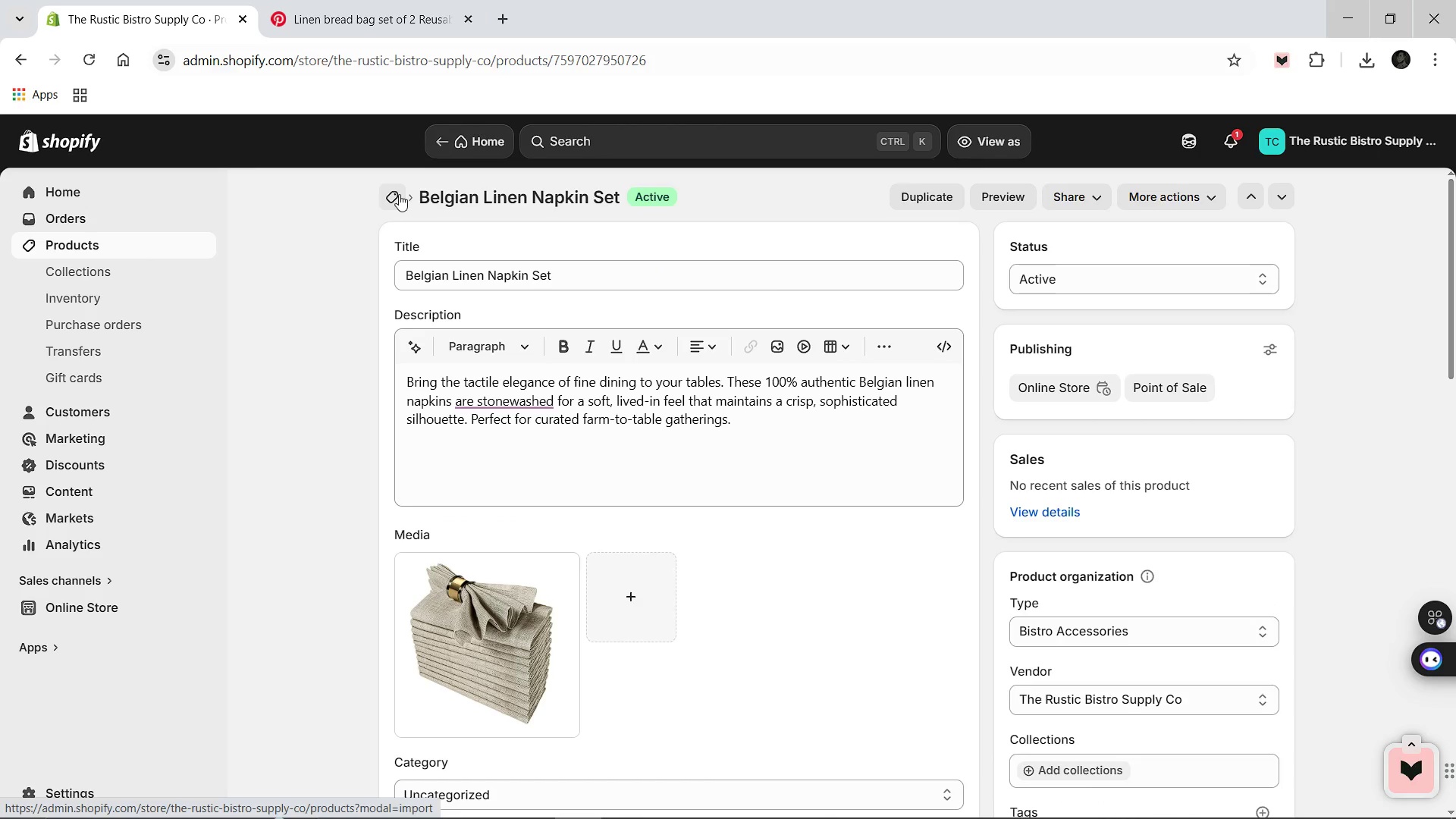 
scroll: coordinate [711, 564], scroll_direction: down, amount: 46.0
 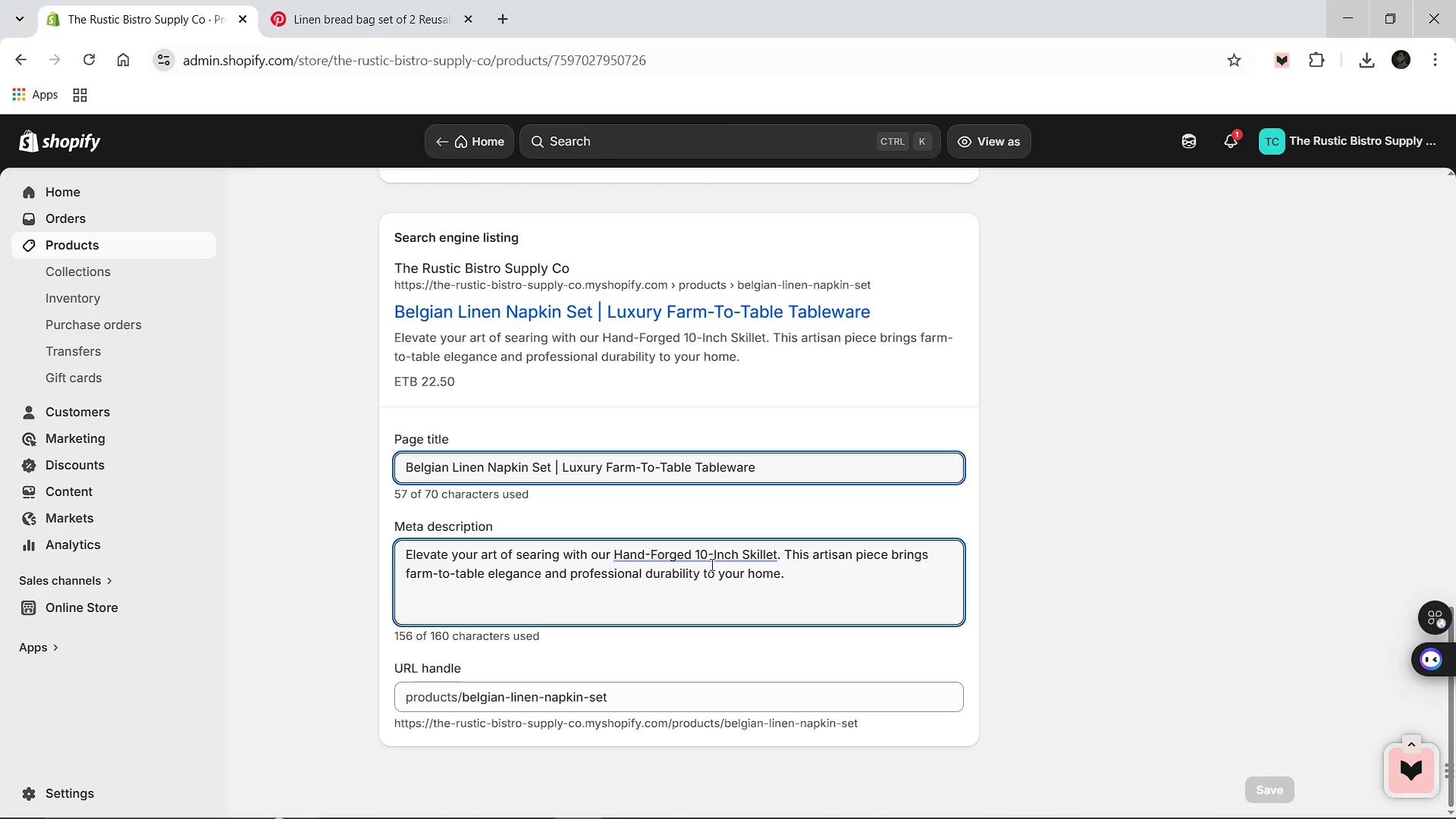 
left_click([711, 568])
 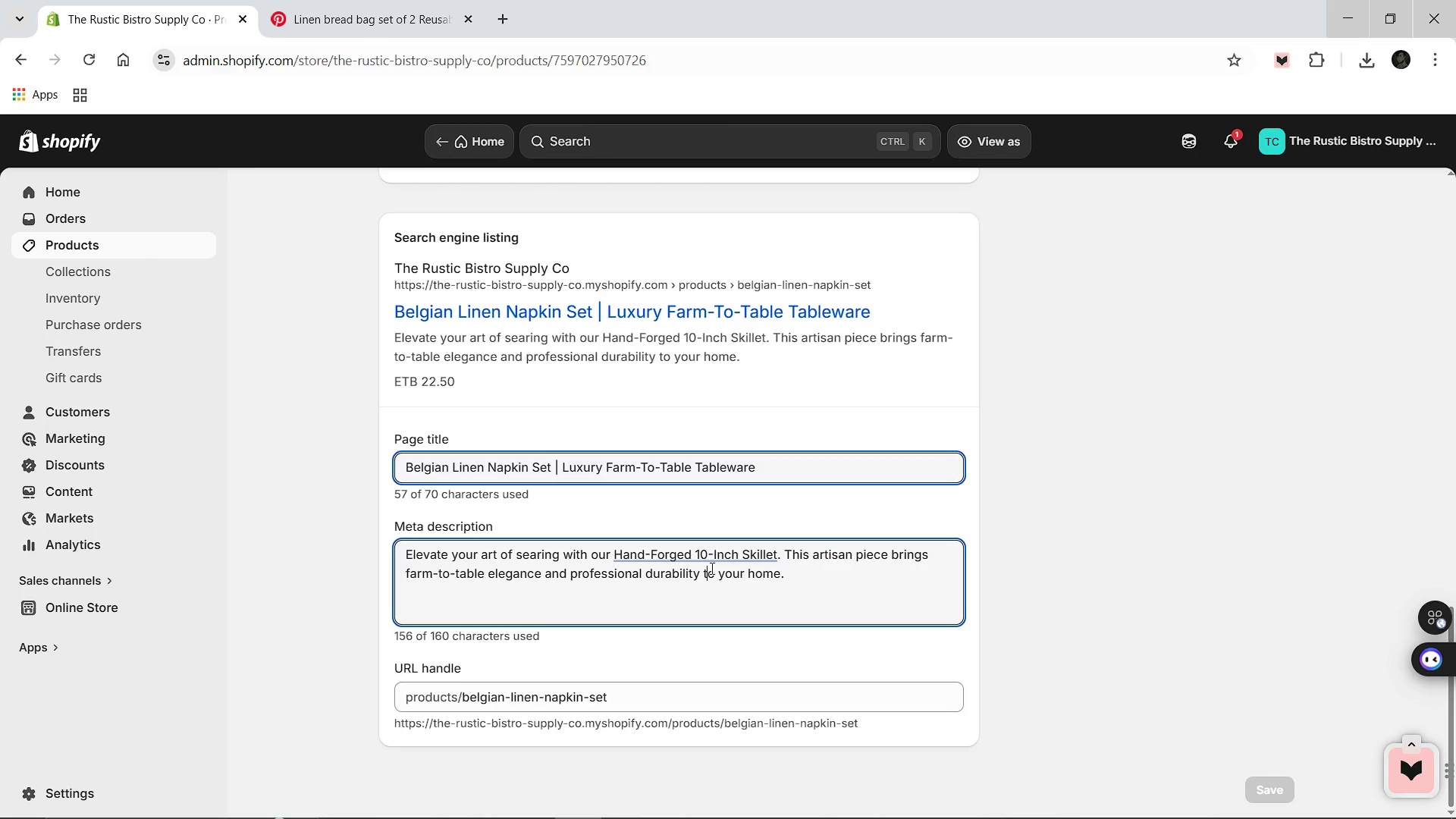 
key(Control+A)
 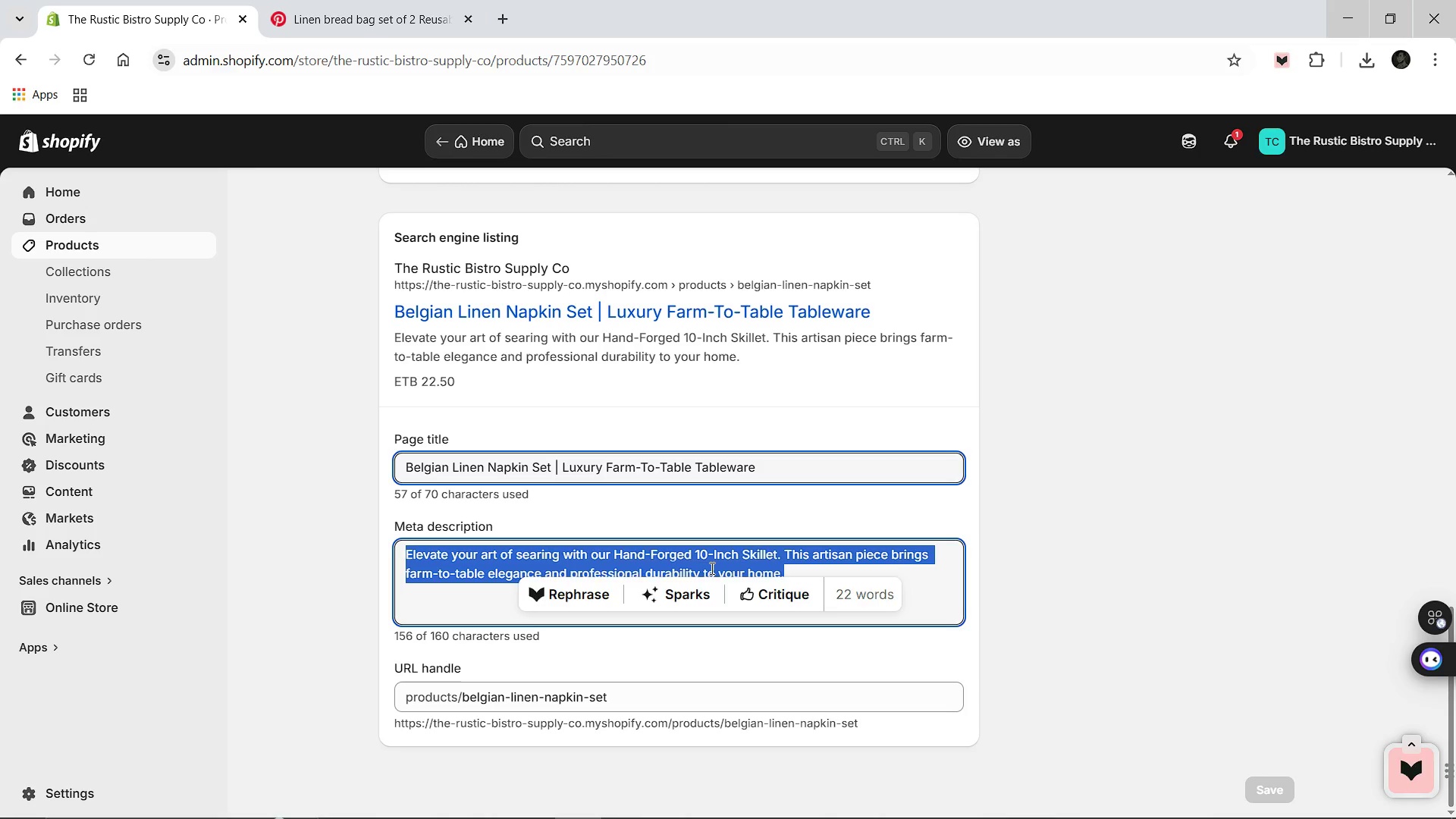 
type(Bring fine dining elegance to your table with our Belgian Linen Napkin Set. Authentic stonewashed fabric provides sophisticated look for your bistro even)
key(Backspace)
type(nings.)
 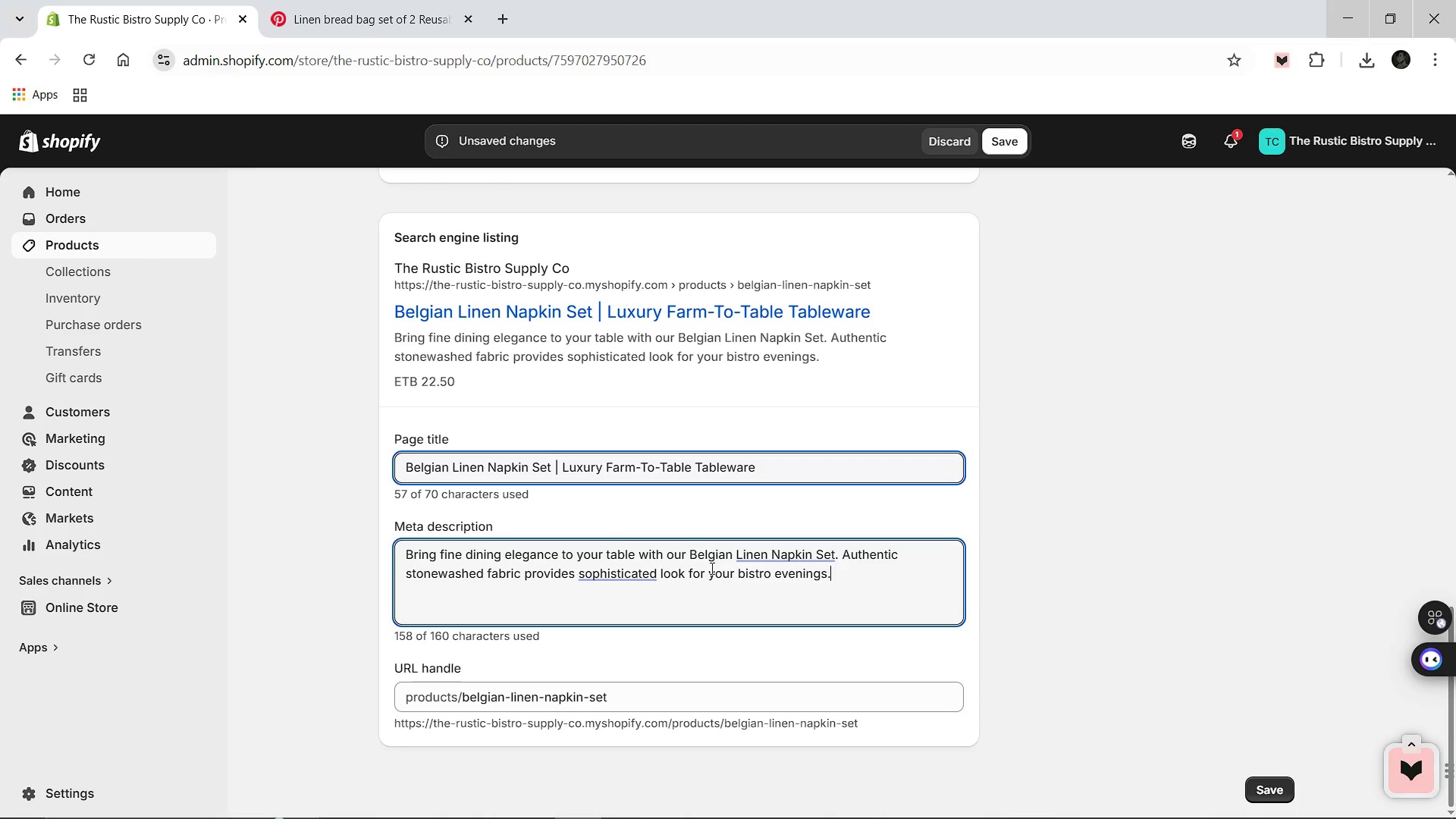 
left_click([1005, 143])
 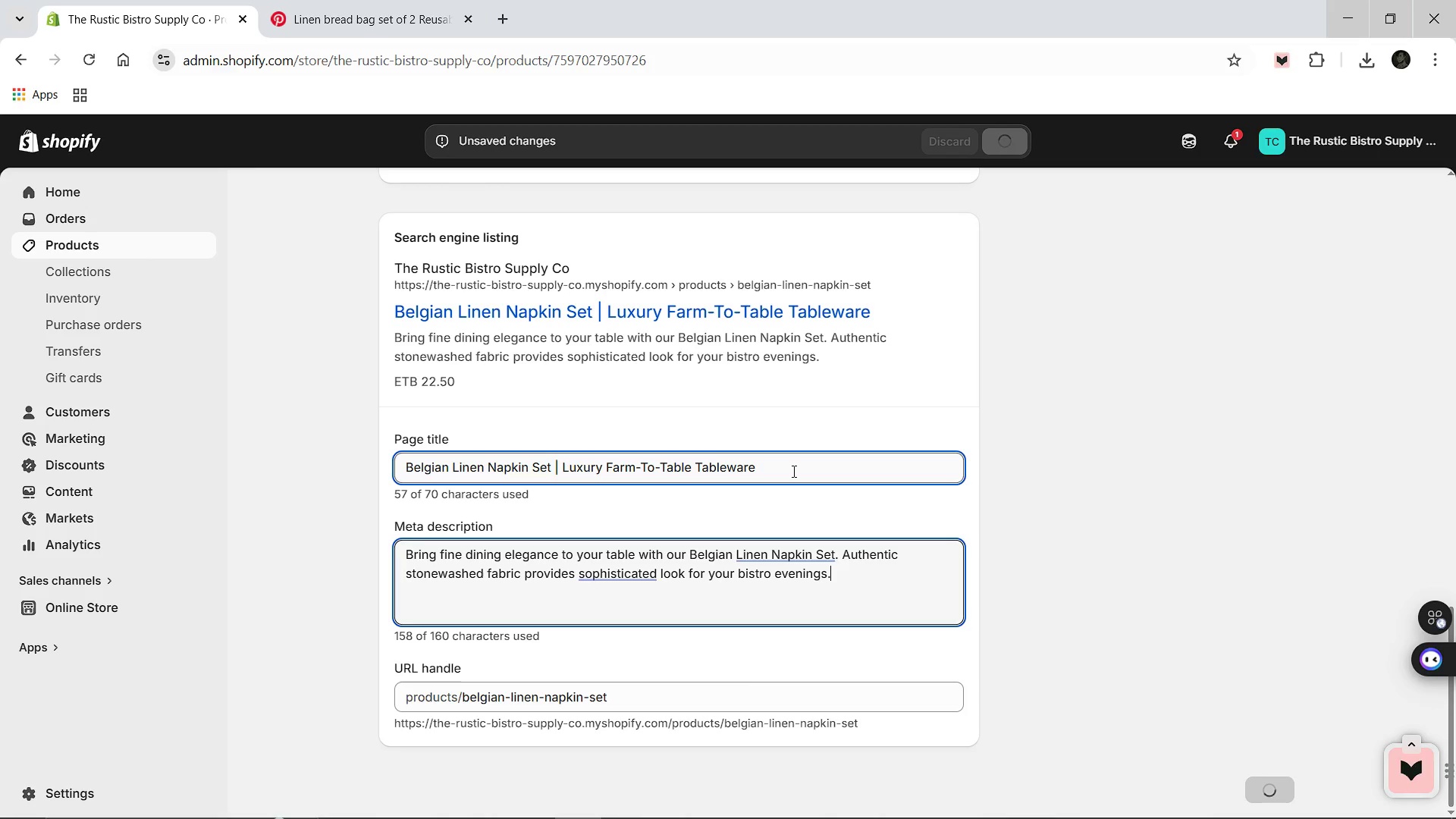 
scroll: coordinate [666, 290], scroll_direction: up, amount: 19.0
 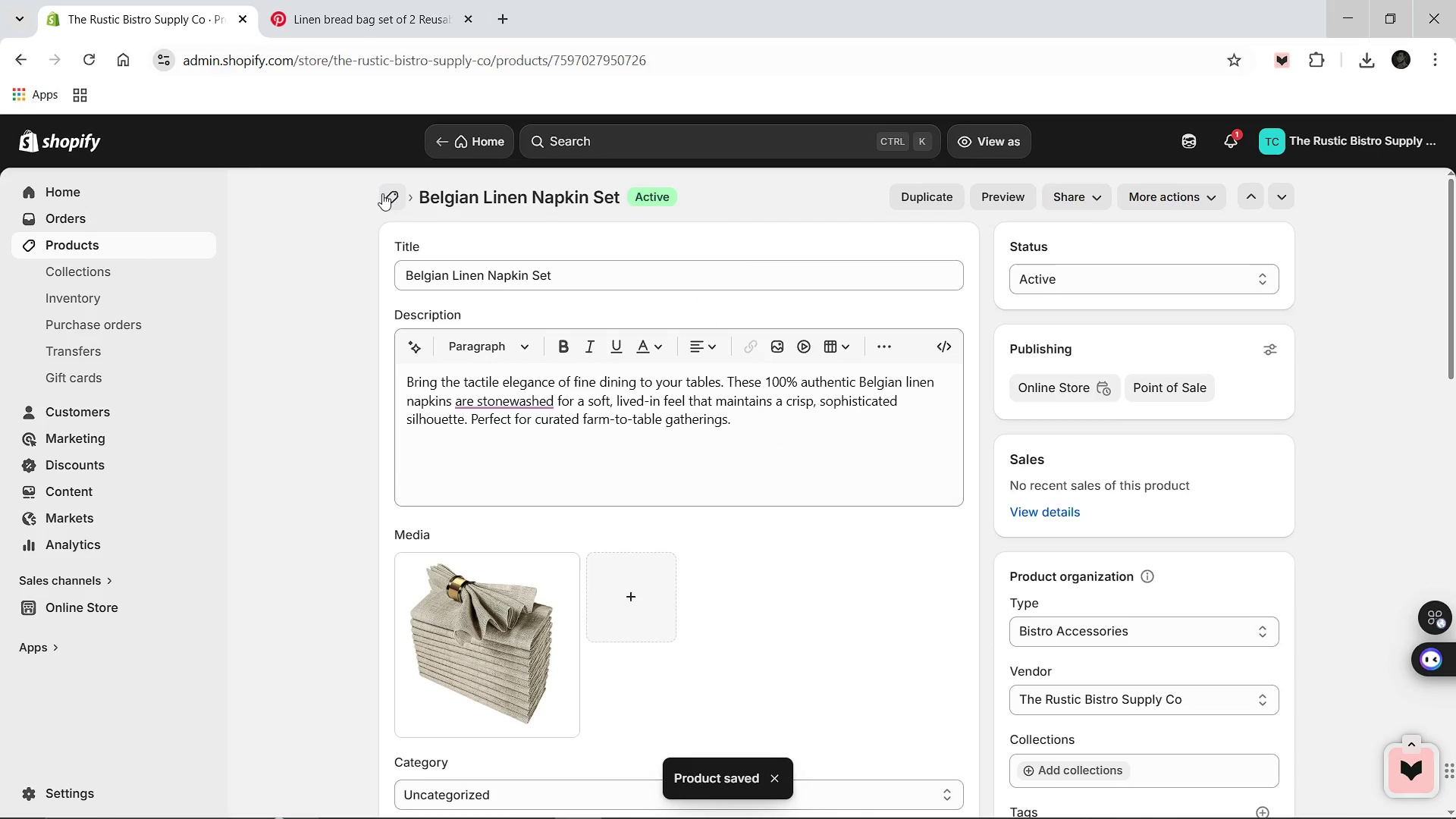 
left_click([382, 193])
 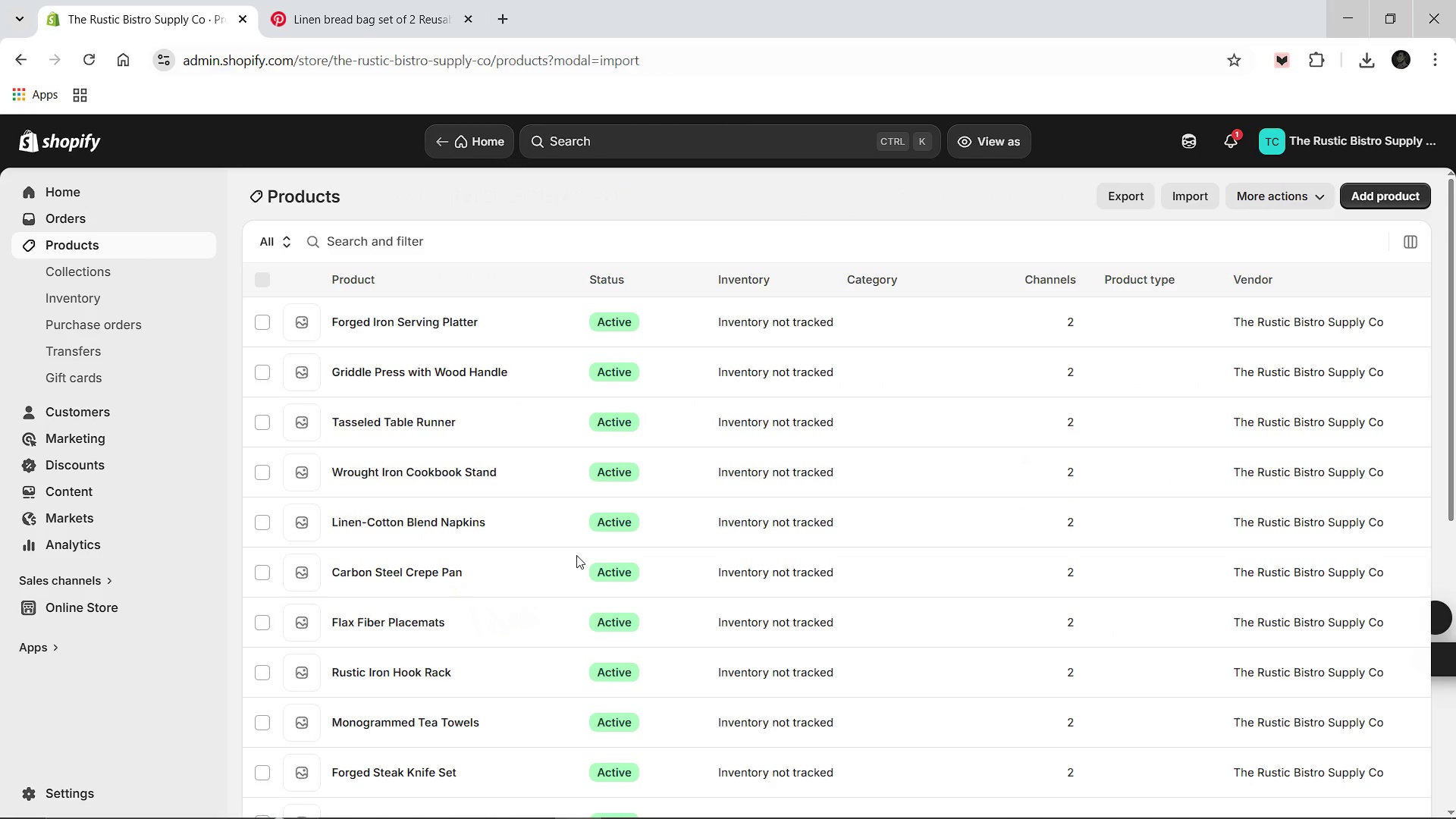 
scroll: coordinate [576, 555], scroll_direction: down, amount: 10.0
 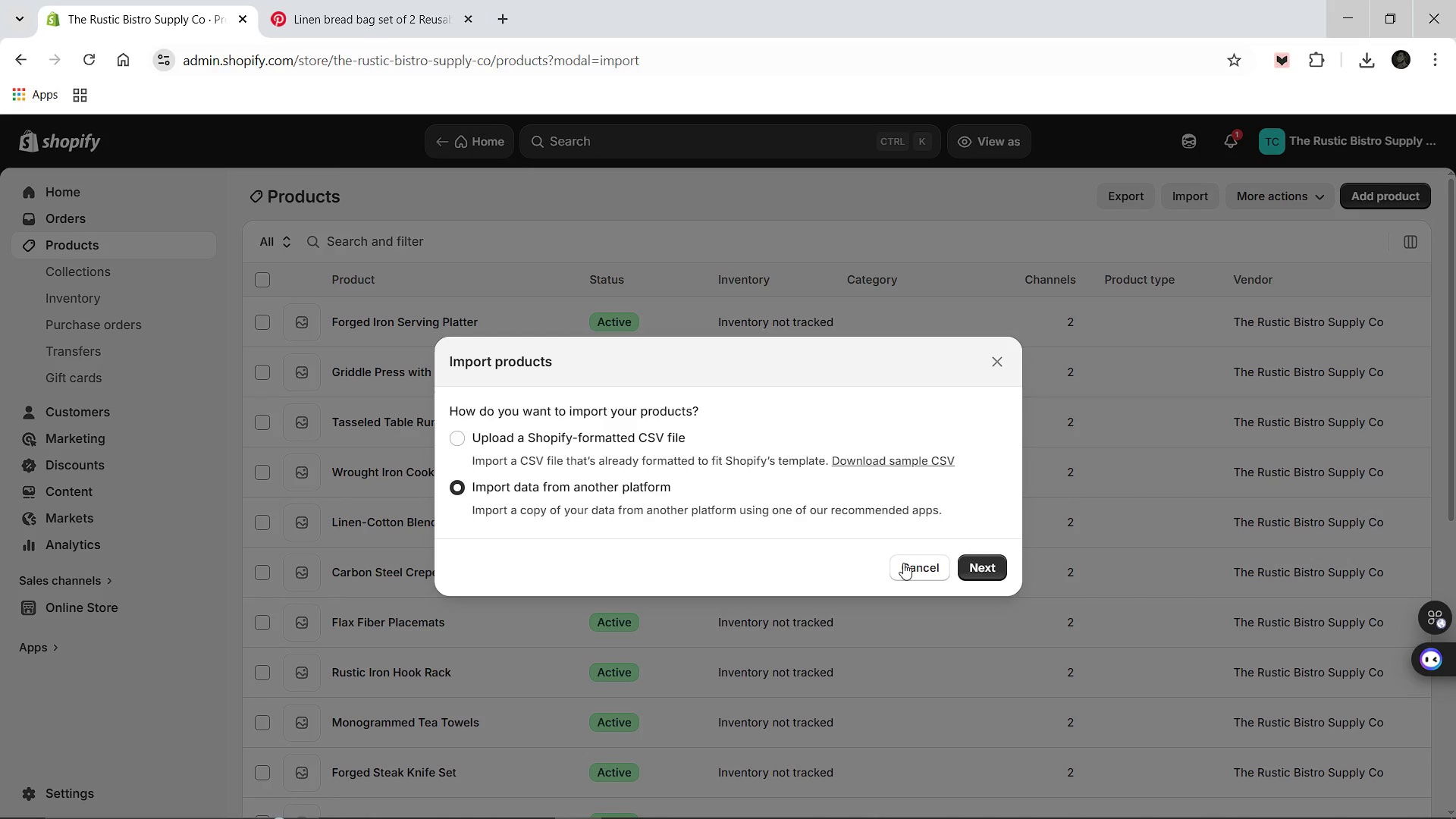 
left_click([903, 563])
 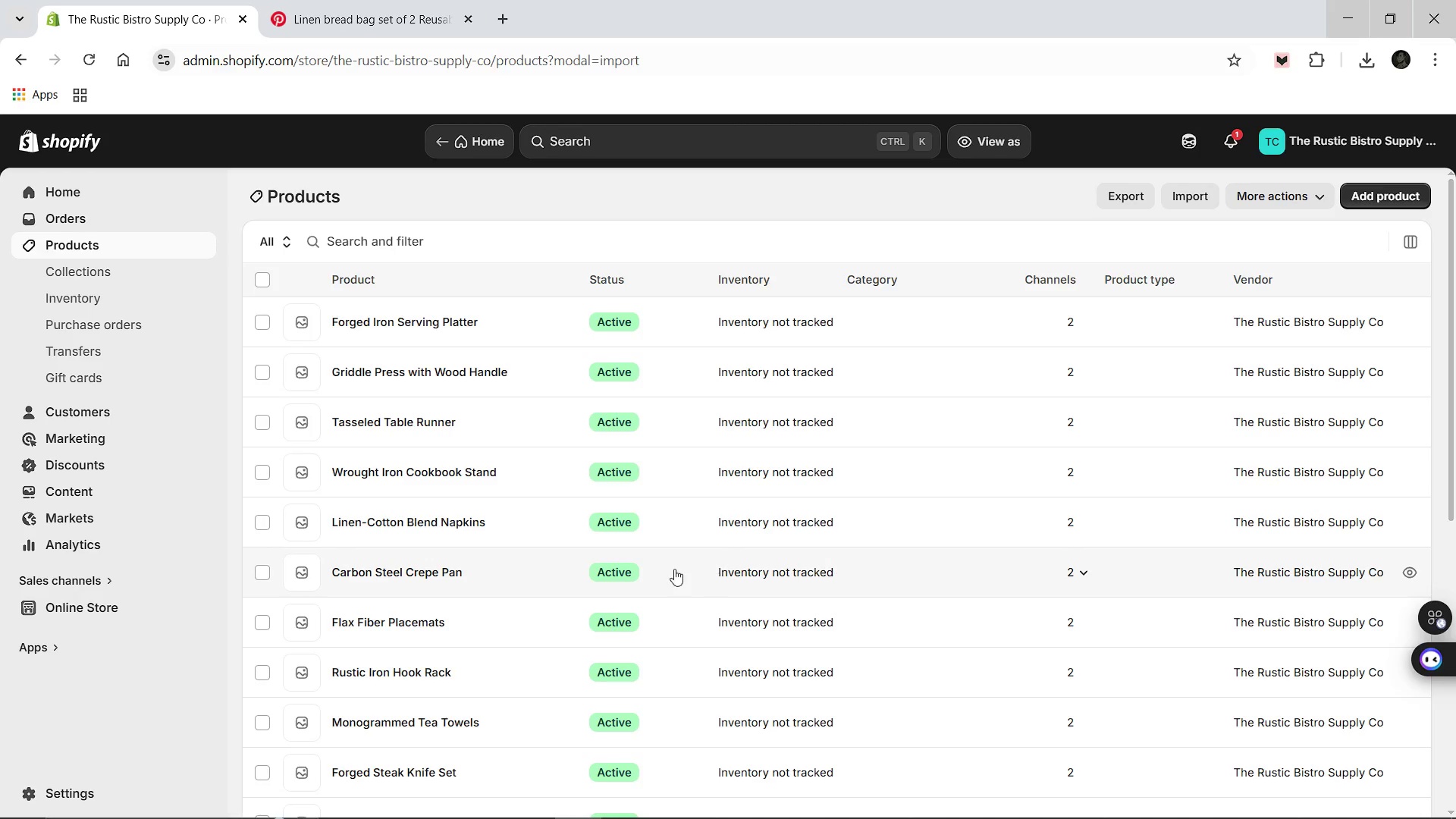 
scroll: coordinate [484, 645], scroll_direction: down, amount: 11.0
 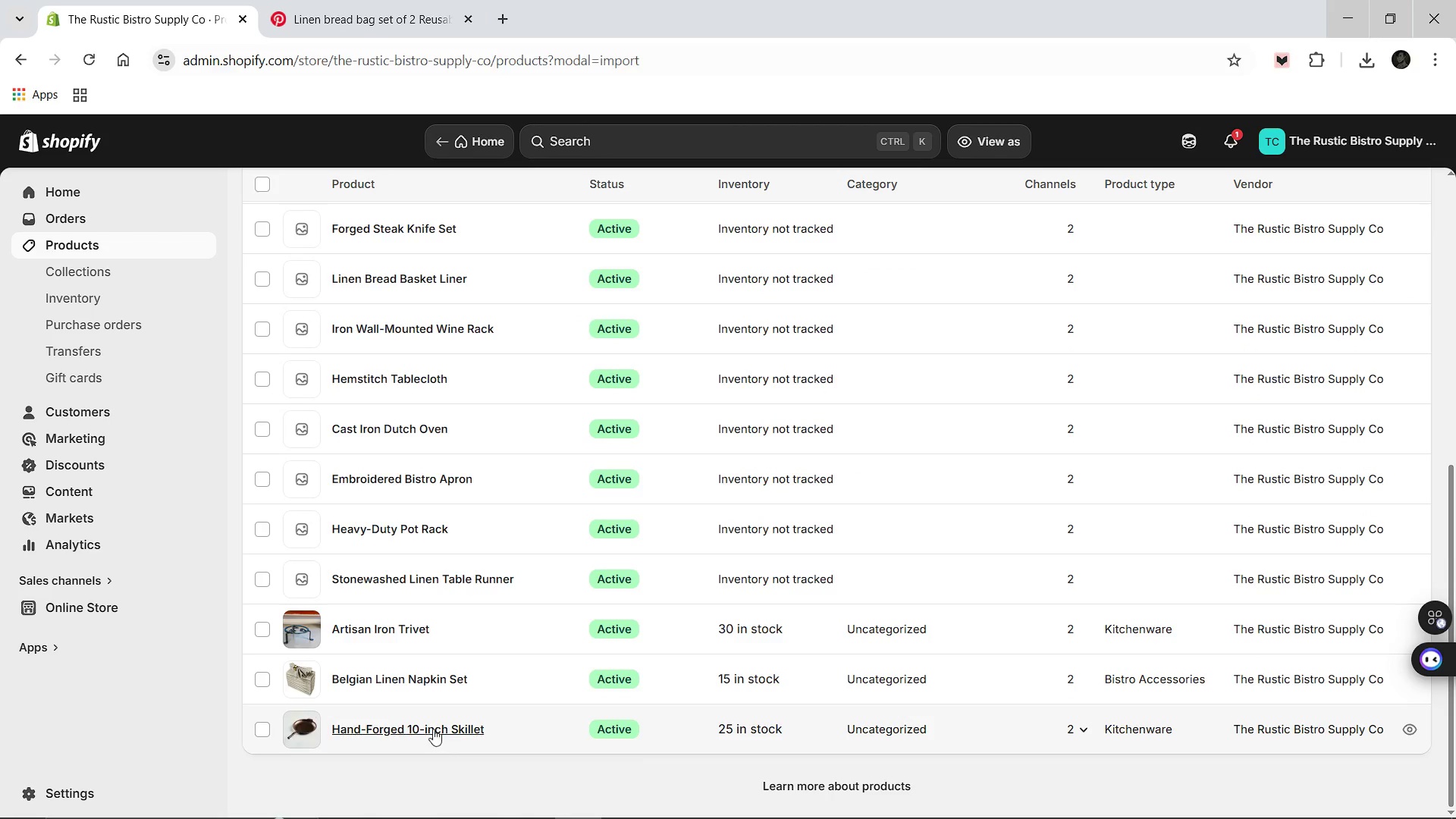 
left_click([434, 727])
 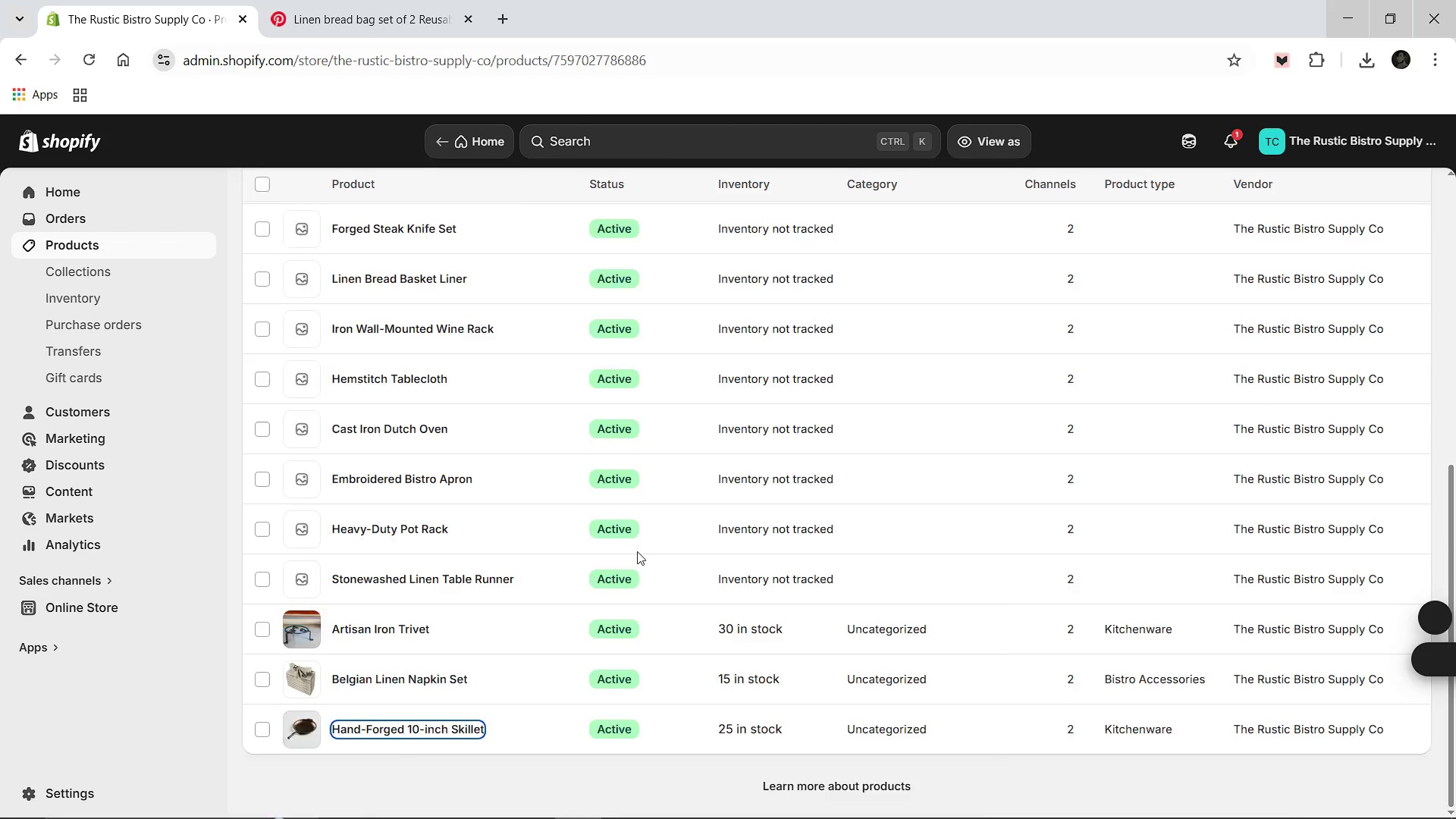 
scroll: coordinate [695, 610], scroll_direction: down, amount: 37.0
 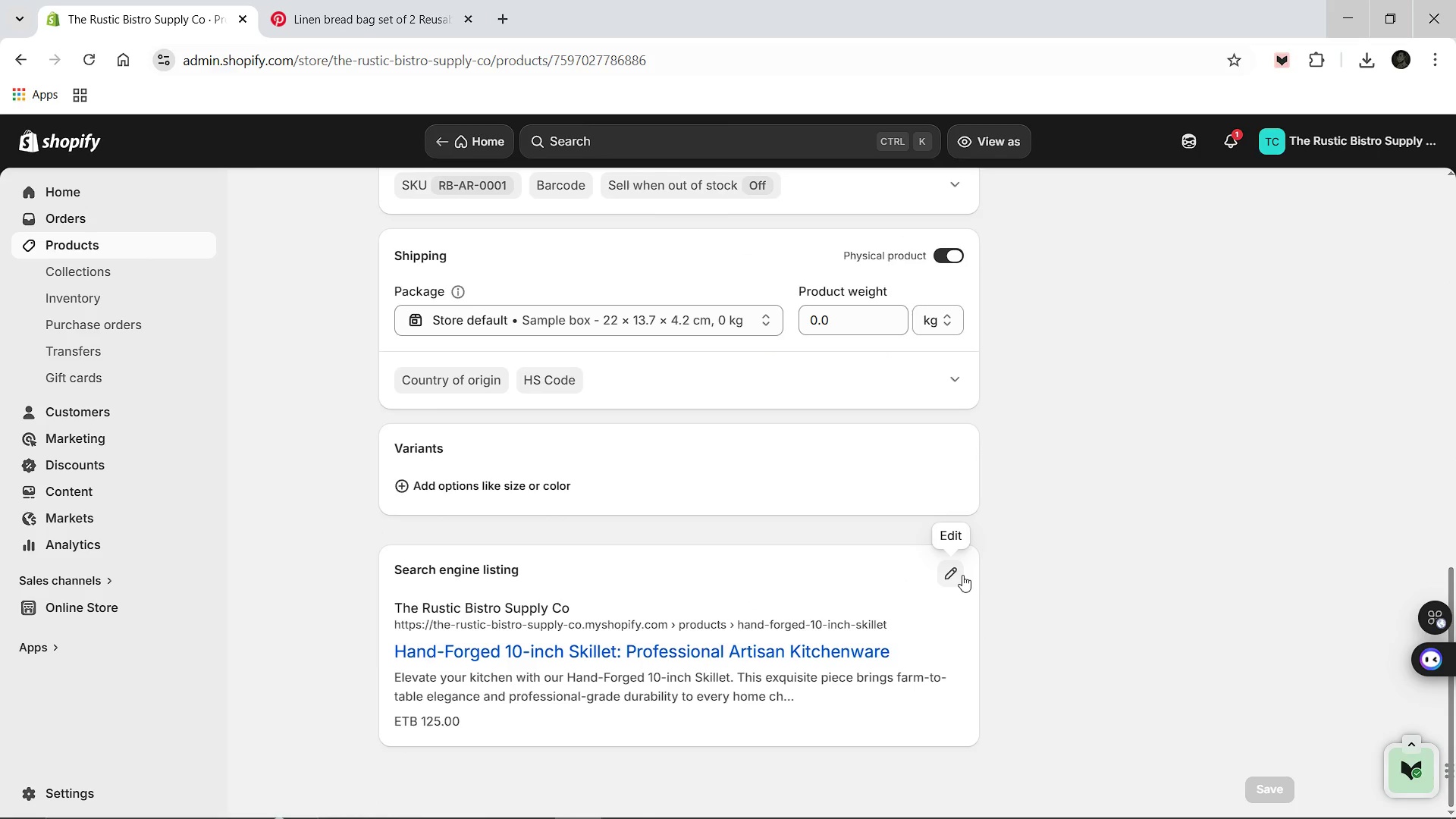 
left_click([962, 575])
 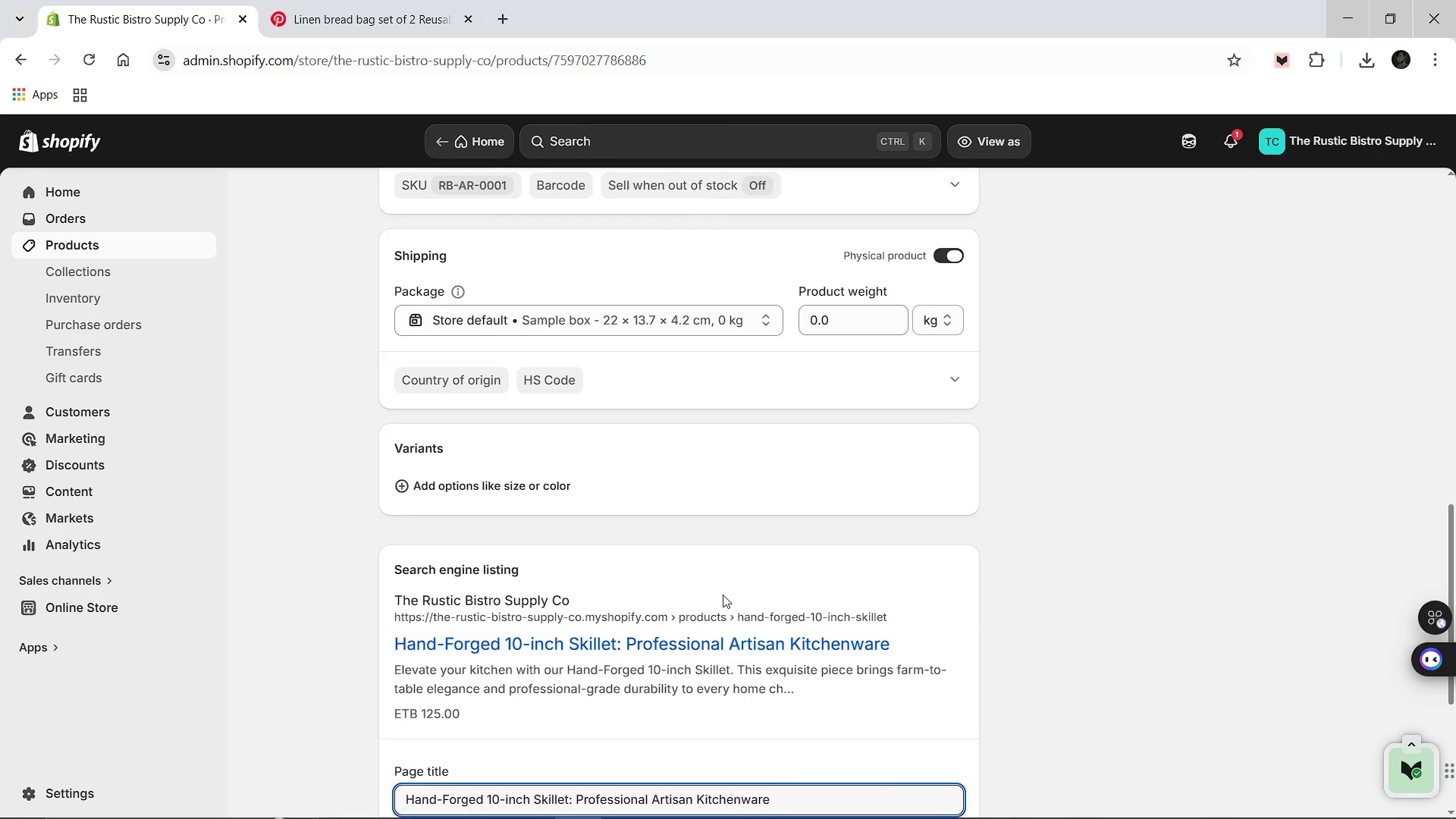 
scroll: coordinate [714, 607], scroll_direction: down, amount: 4.0
 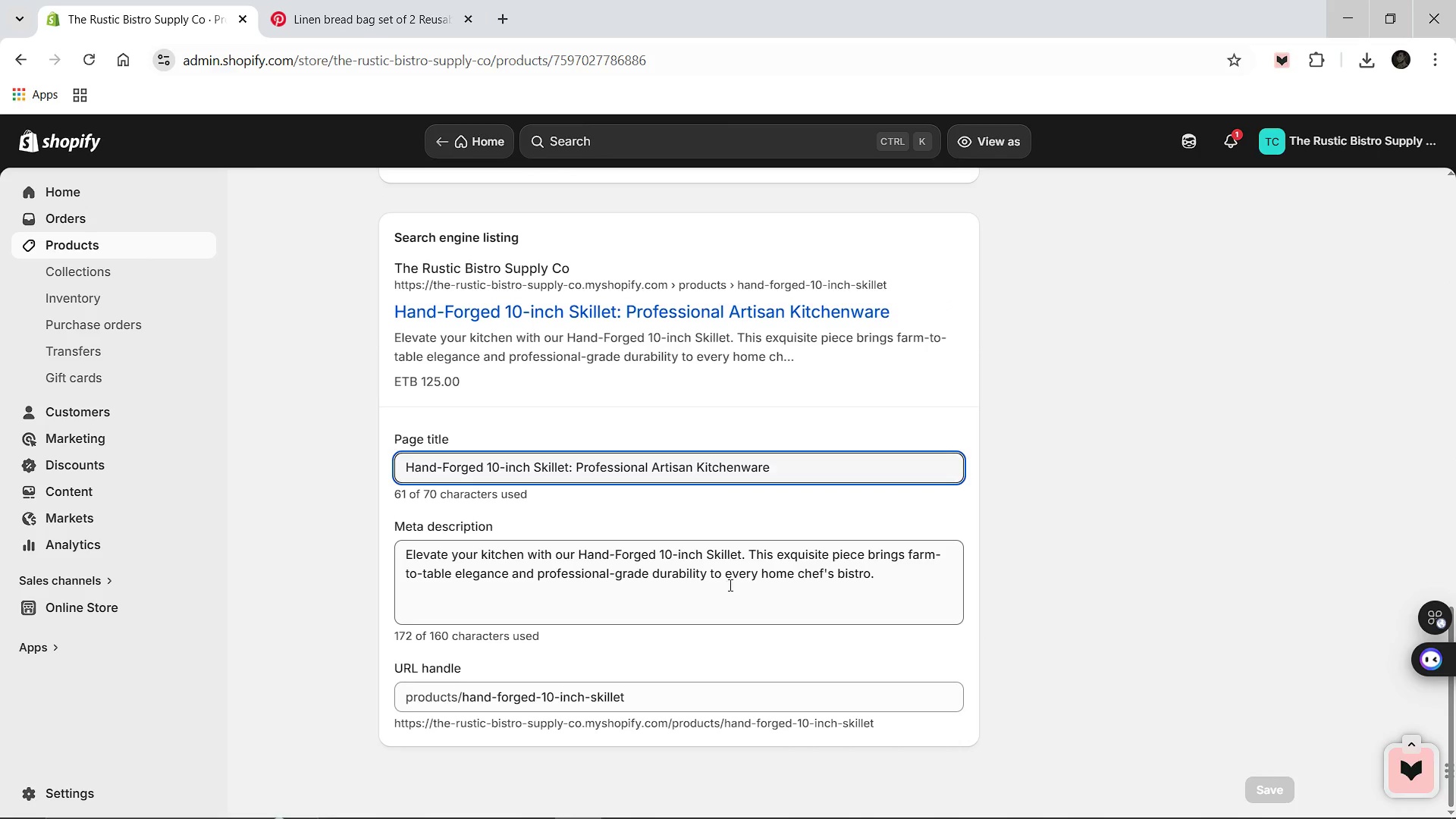 
left_click([730, 584])
 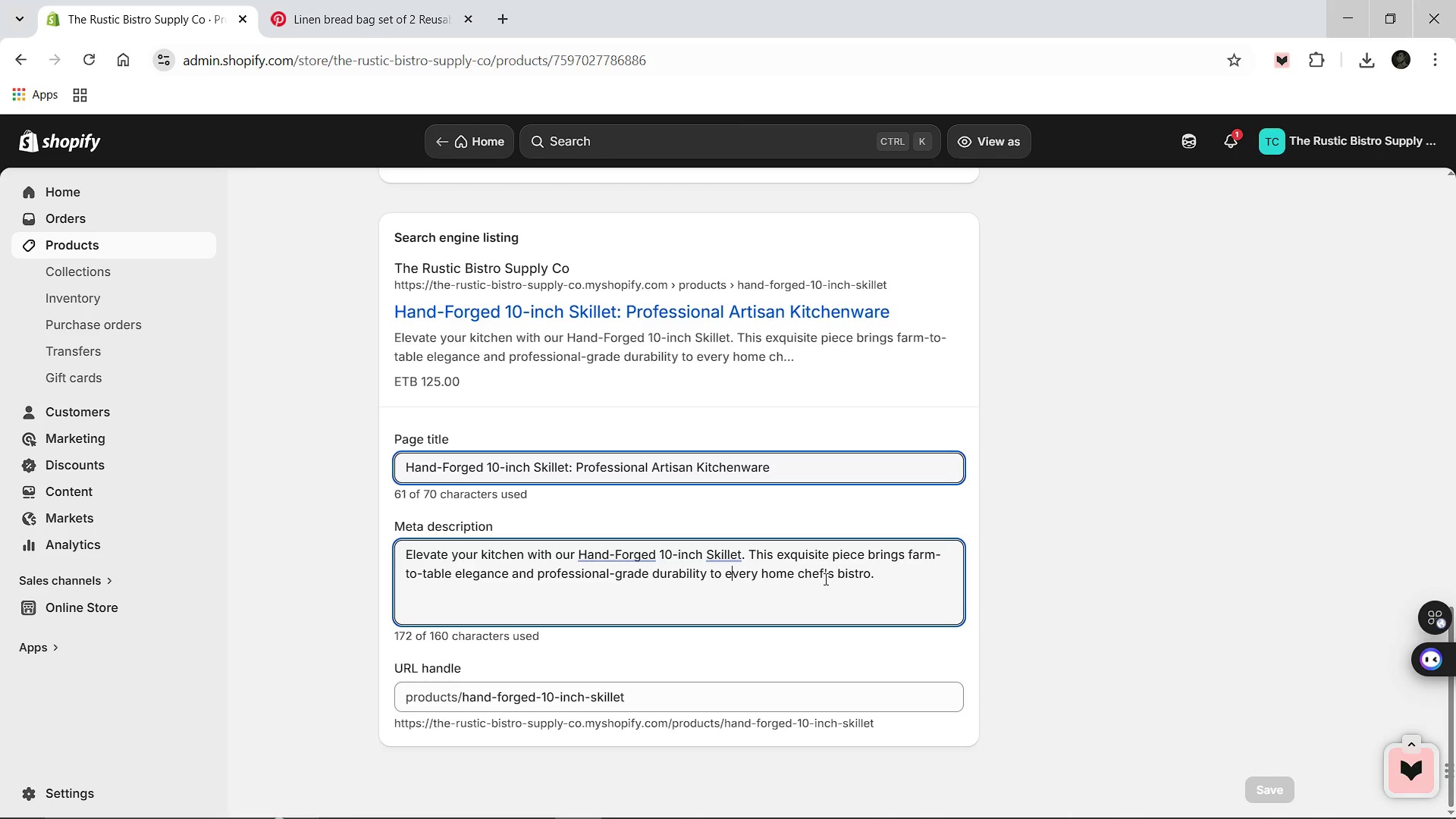 
wait(7.42)
 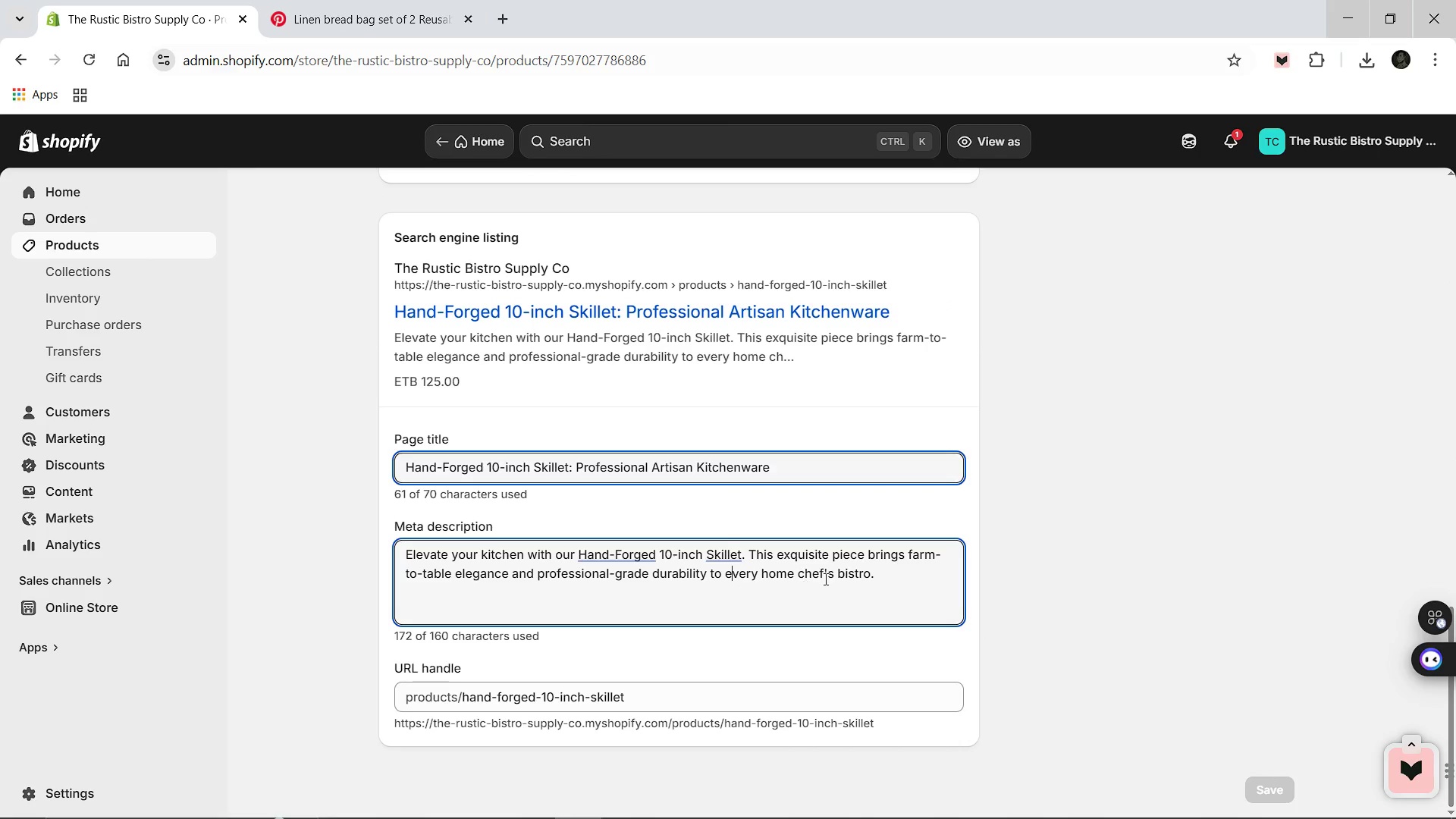 
key(Control+A)
 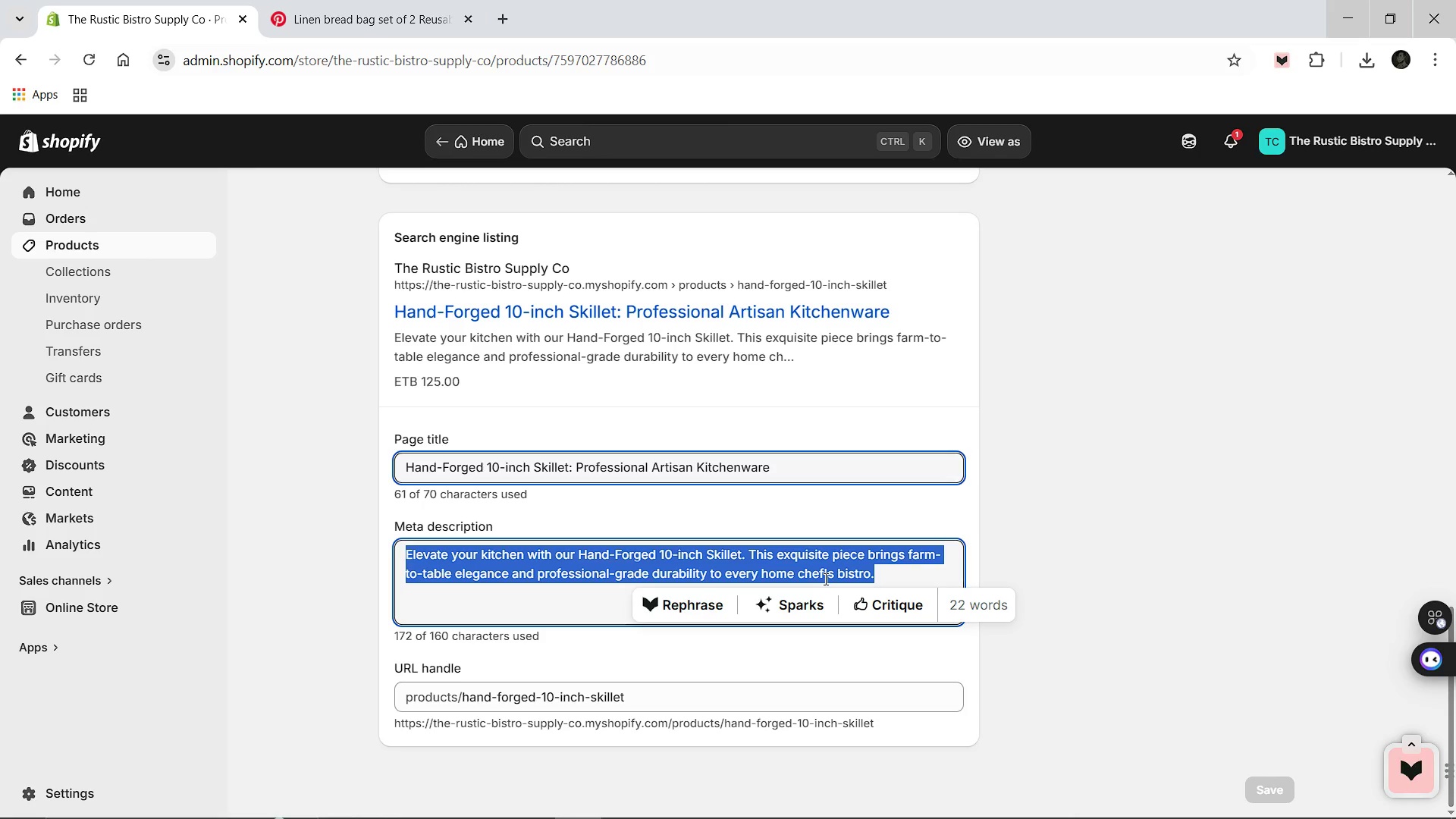 
hold_key(key=ShiftLeft, duration=0.95)
 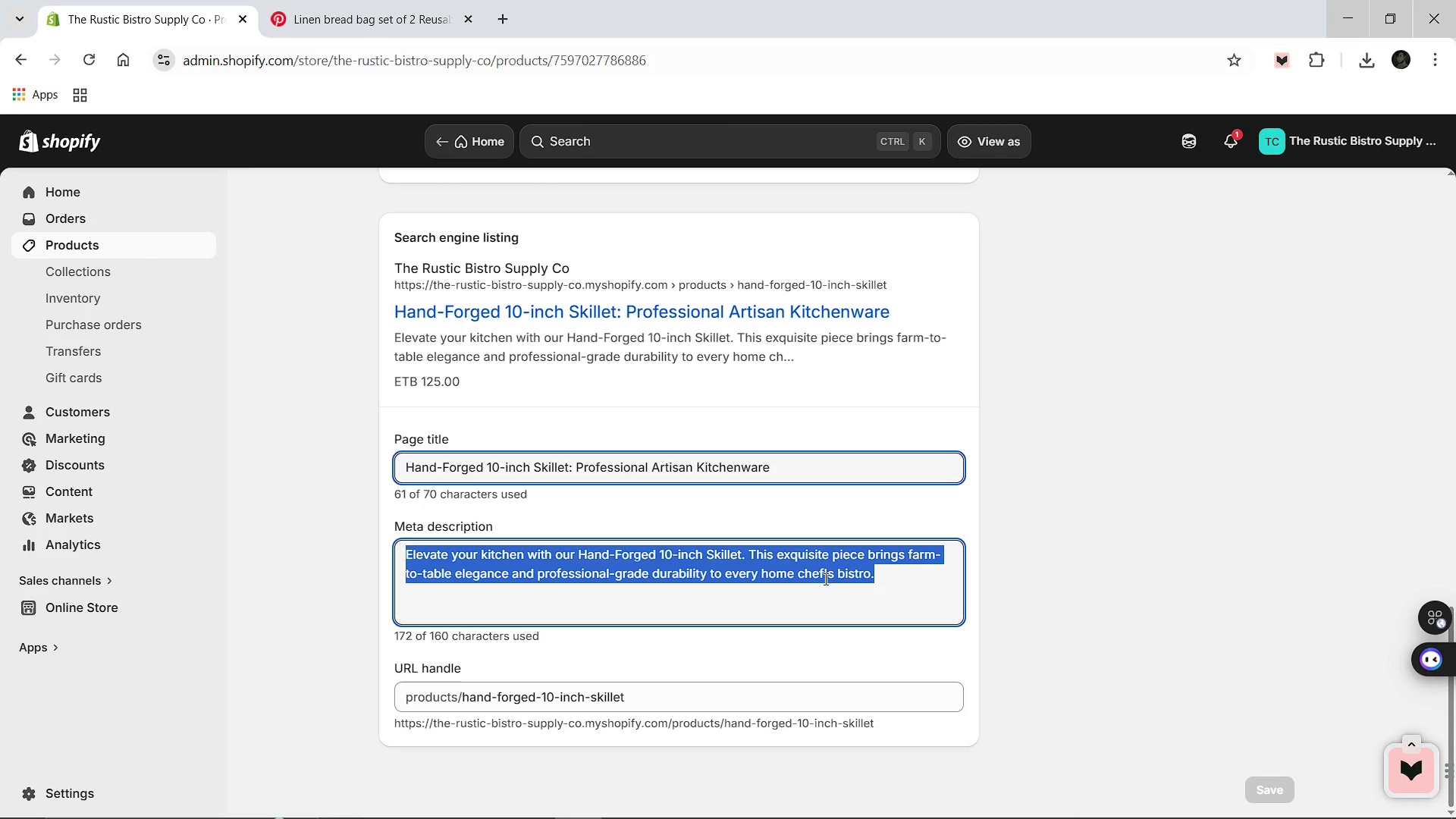 
type(Elevate your art of searing with our Hand )
key(Backspace)
type(-Forged 10inch)
 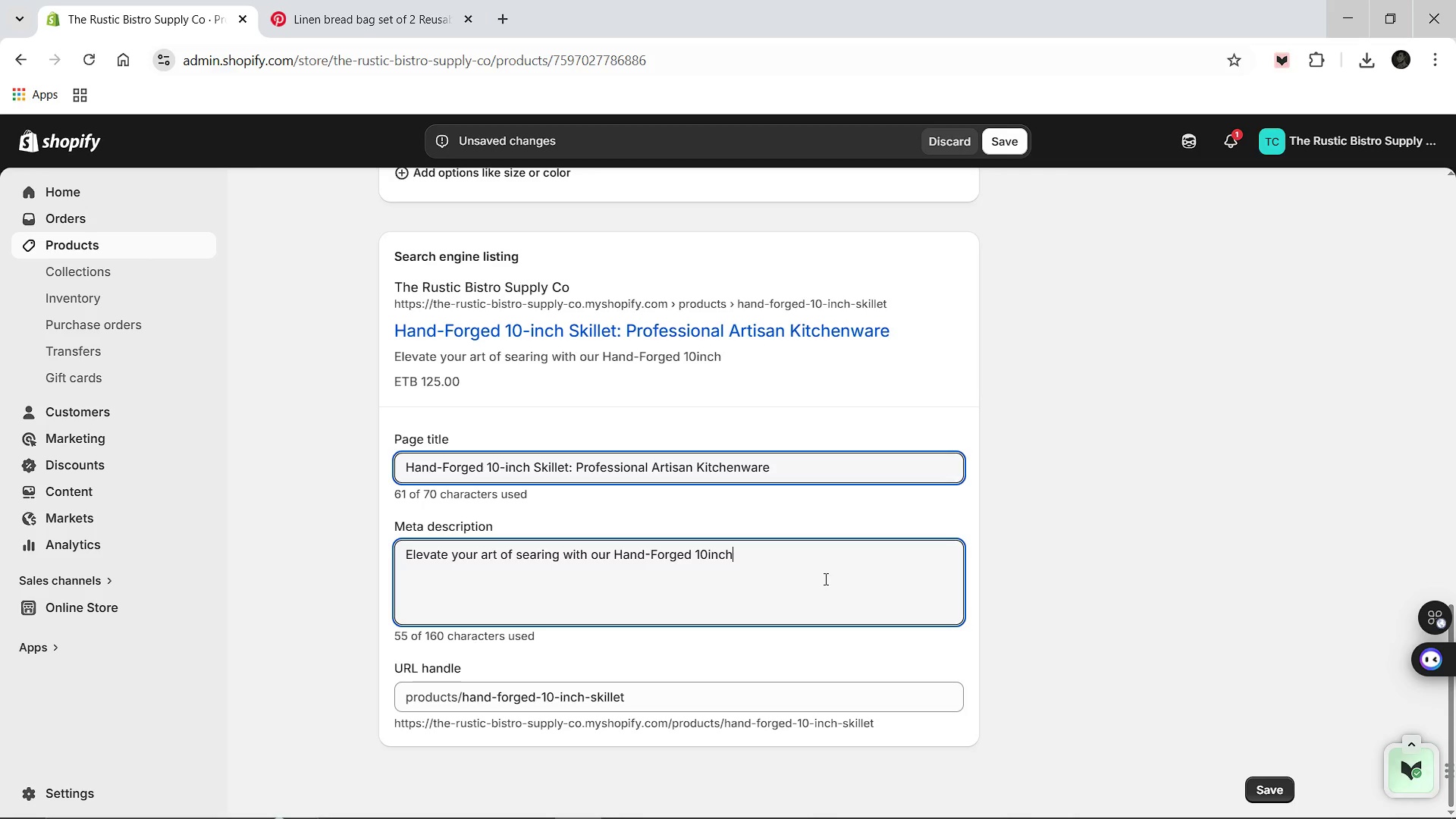 
wait(6.27)
 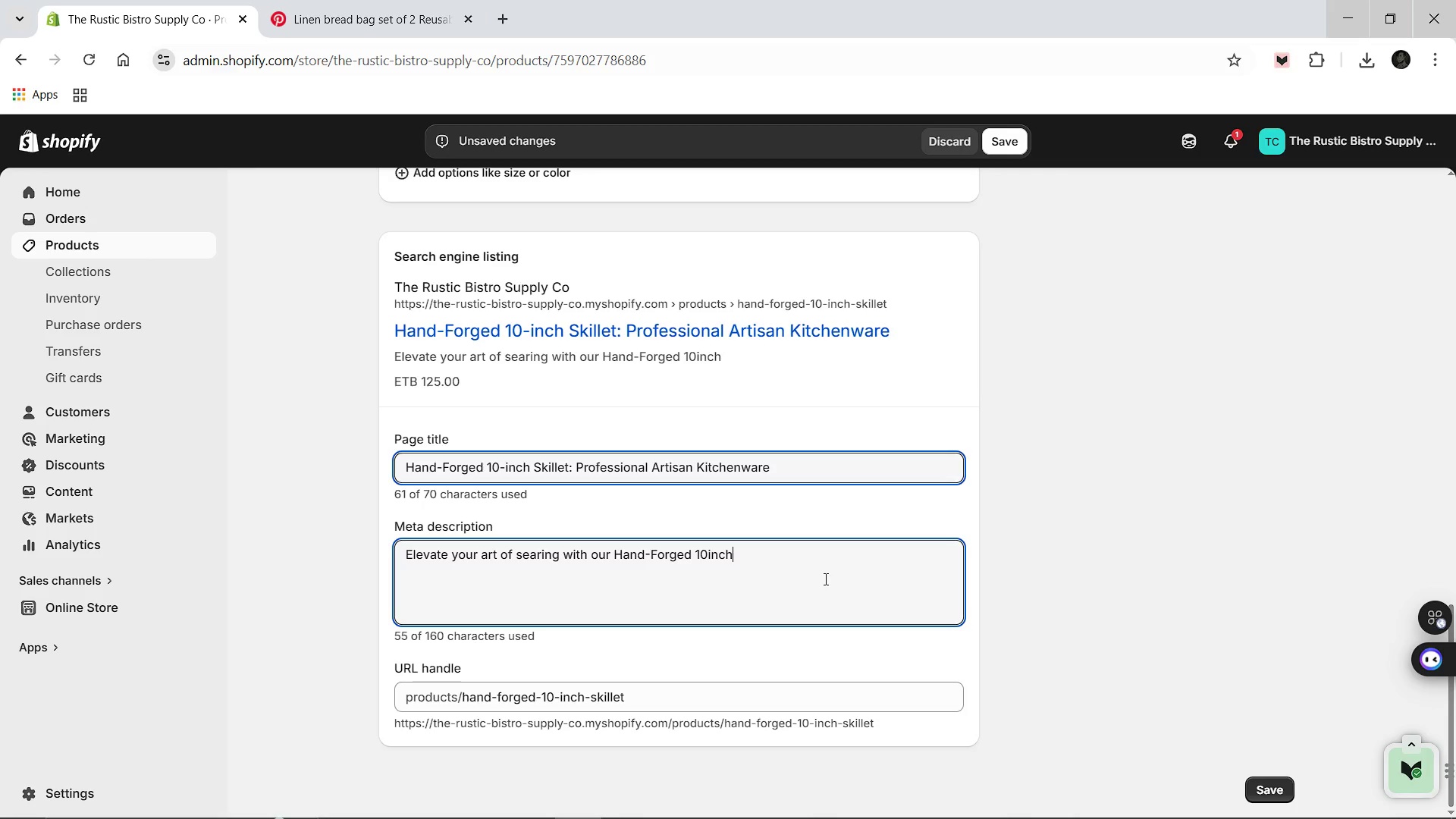 
type( sj)
key(Backspace)
type(killet)
key(Backspace)
key(Backspace)
key(Backspace)
key(Backspace)
key(Backspace)
key(Backspace)
key(Backspace)
type(Skillet. The )
key(Backspace)
key(Backspace)
type(is artisan piece brings farm-to-tabele)
key(Backspace)
key(Backspace)
key(Backspace)
type(le elegance and professional durability to your home bistro)
key(Backspace)
key(Backspace)
key(Backspace)
key(Backspace)
key(Backspace)
key(Backspace)
 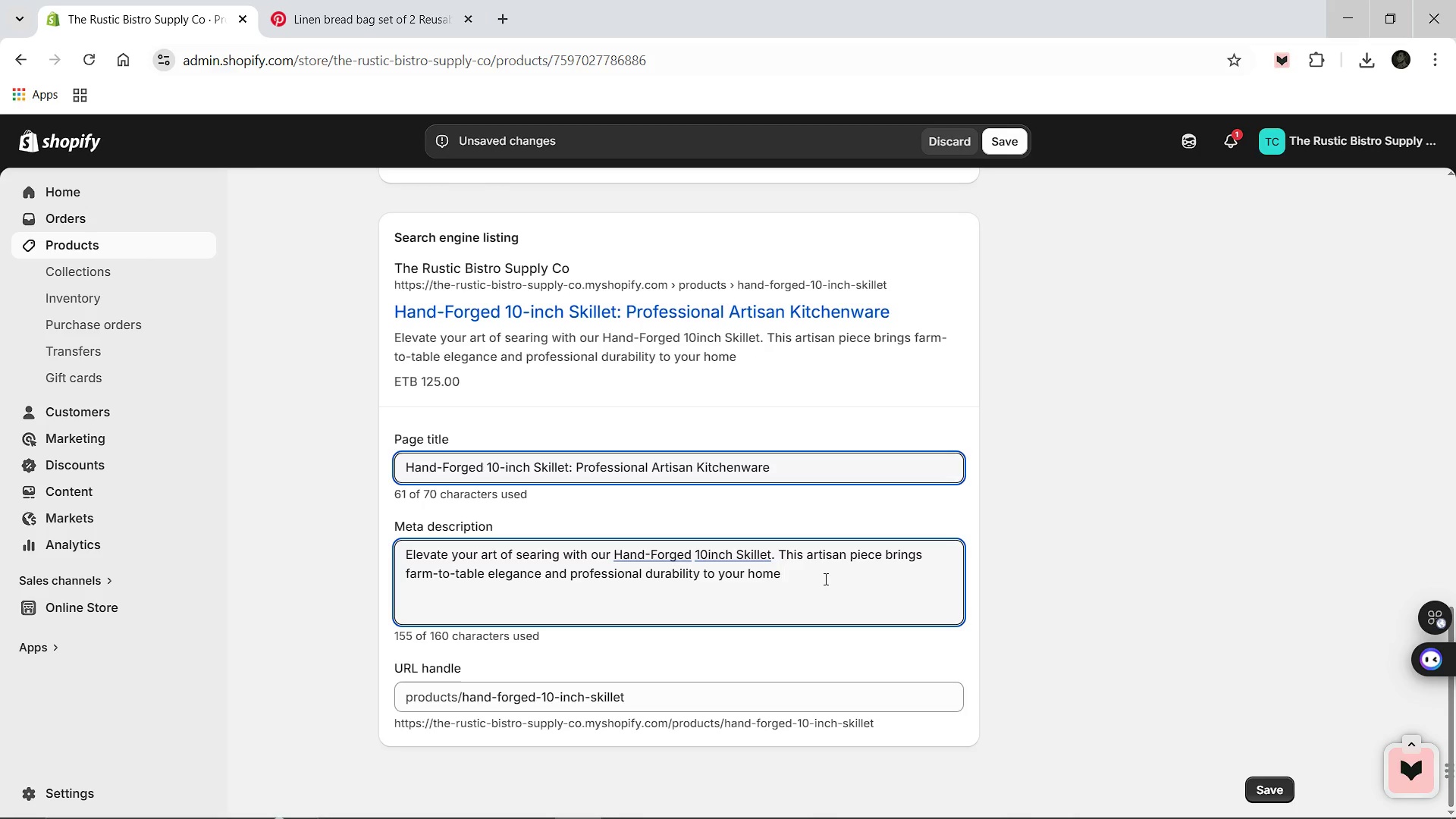 
key(ArrowUp)
 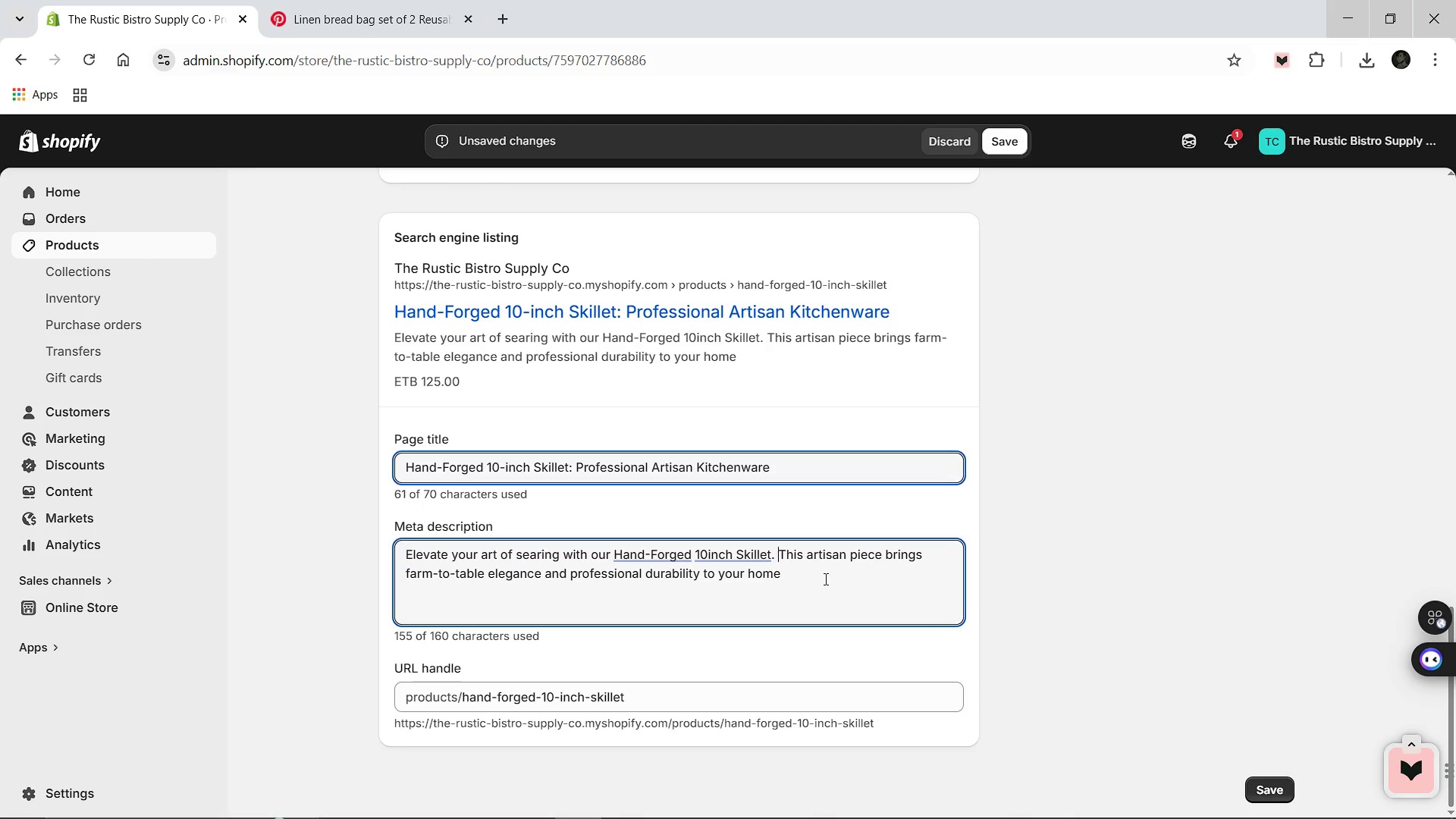 
hold_key(key=ArrowLeft, duration=1.52)
 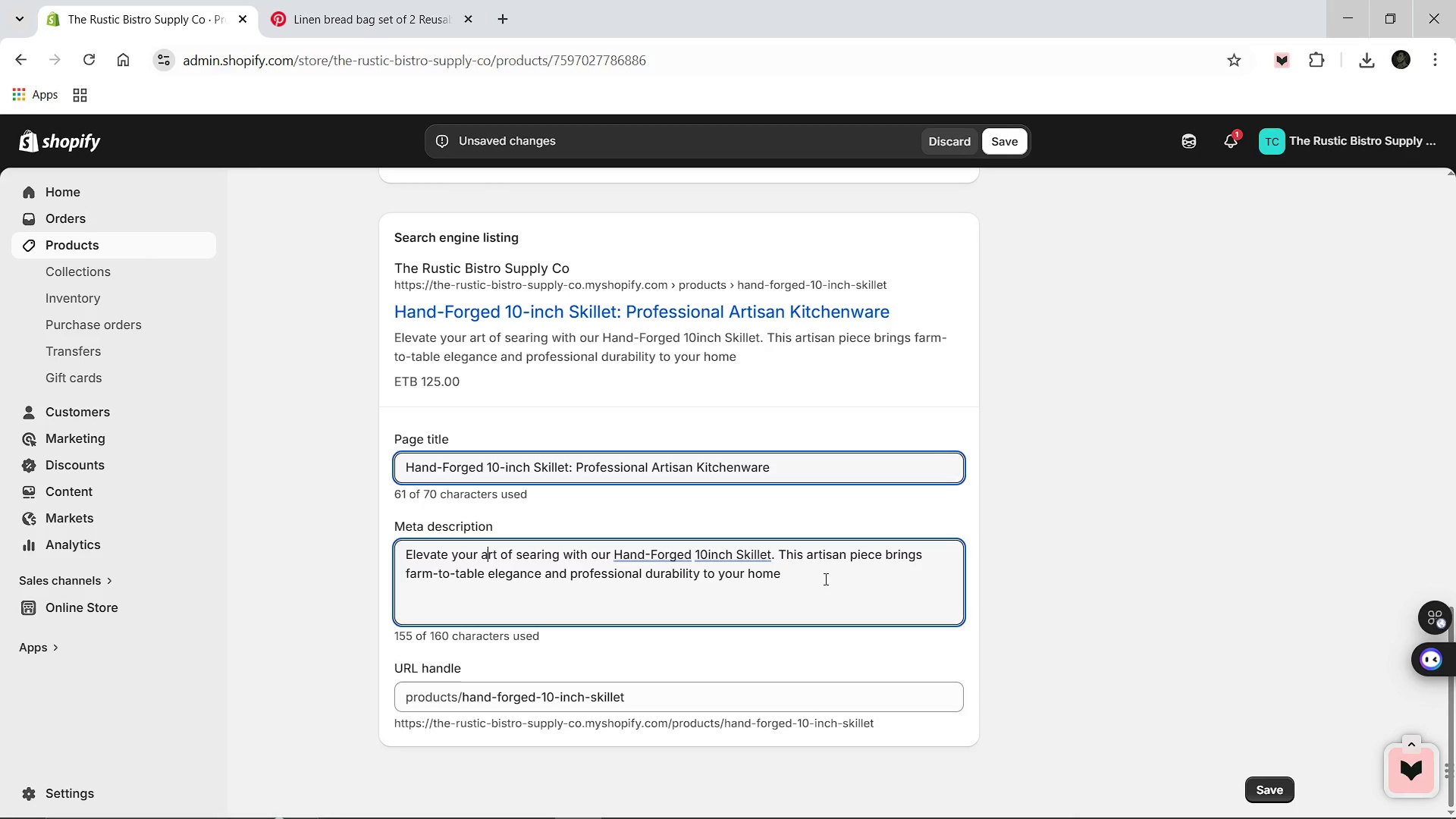 
hold_key(key=ArrowLeft, duration=0.73)
 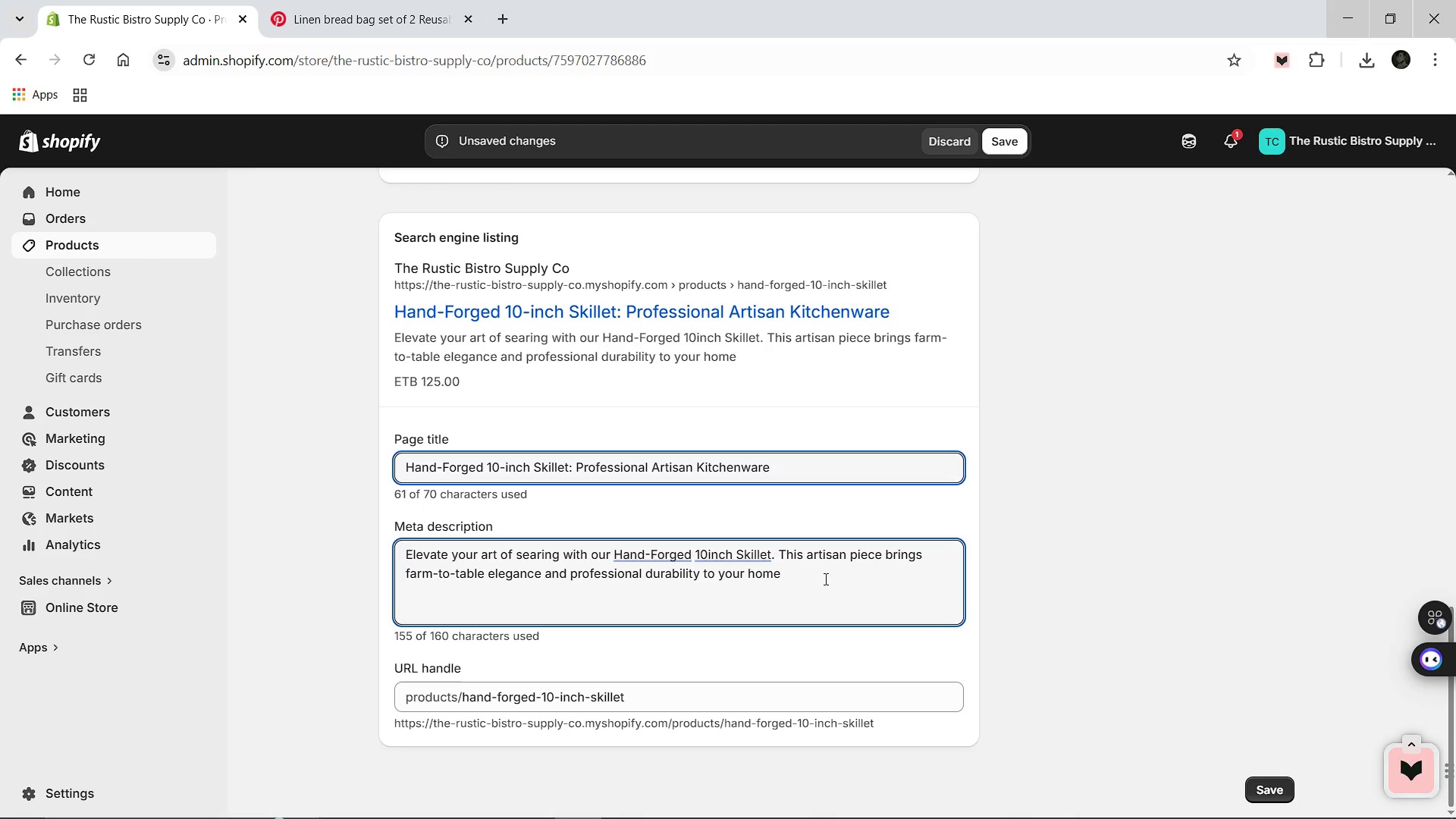 
key(ArrowRight)
 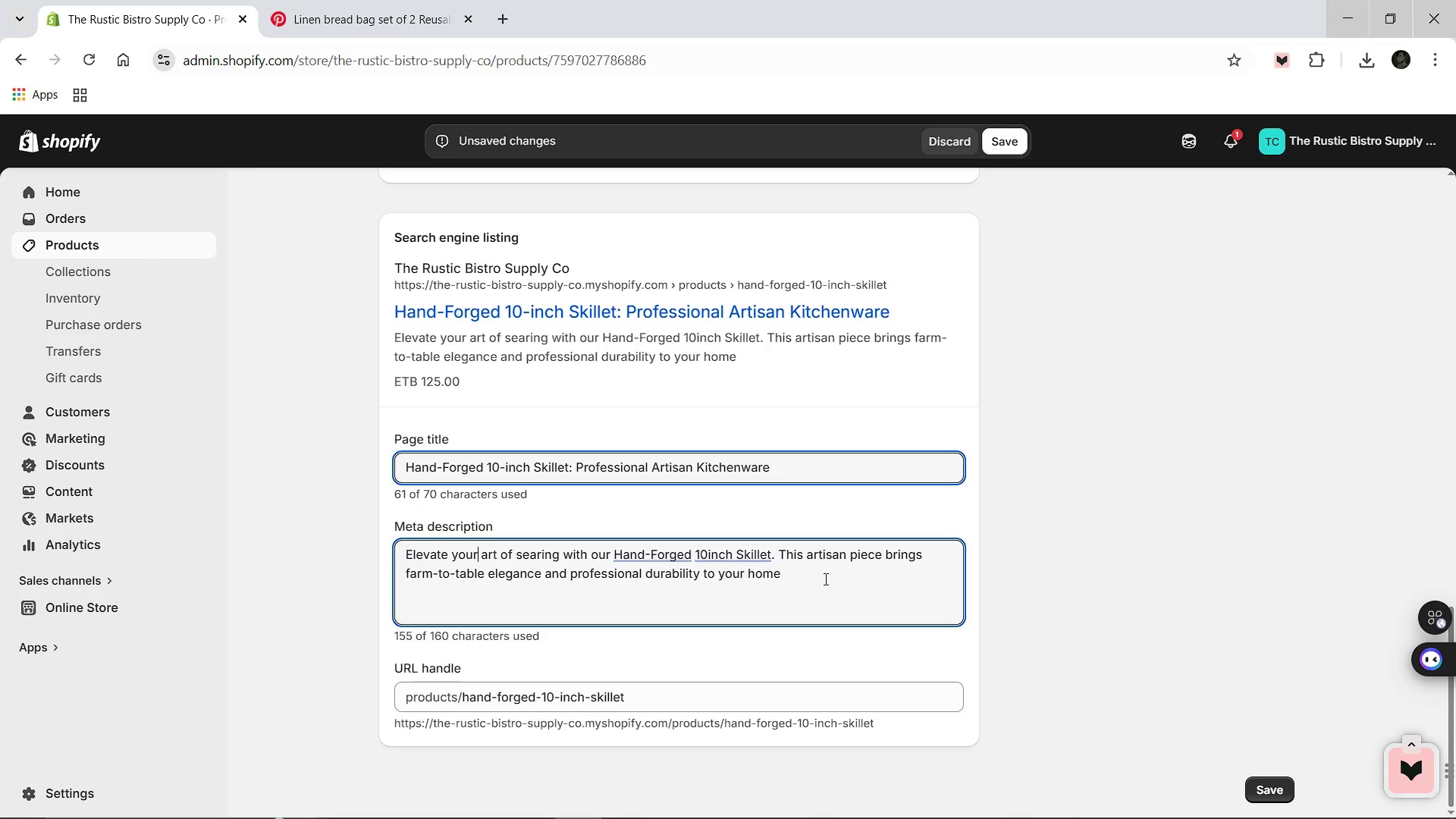 
hold_key(key=Backspace, duration=1.52)
 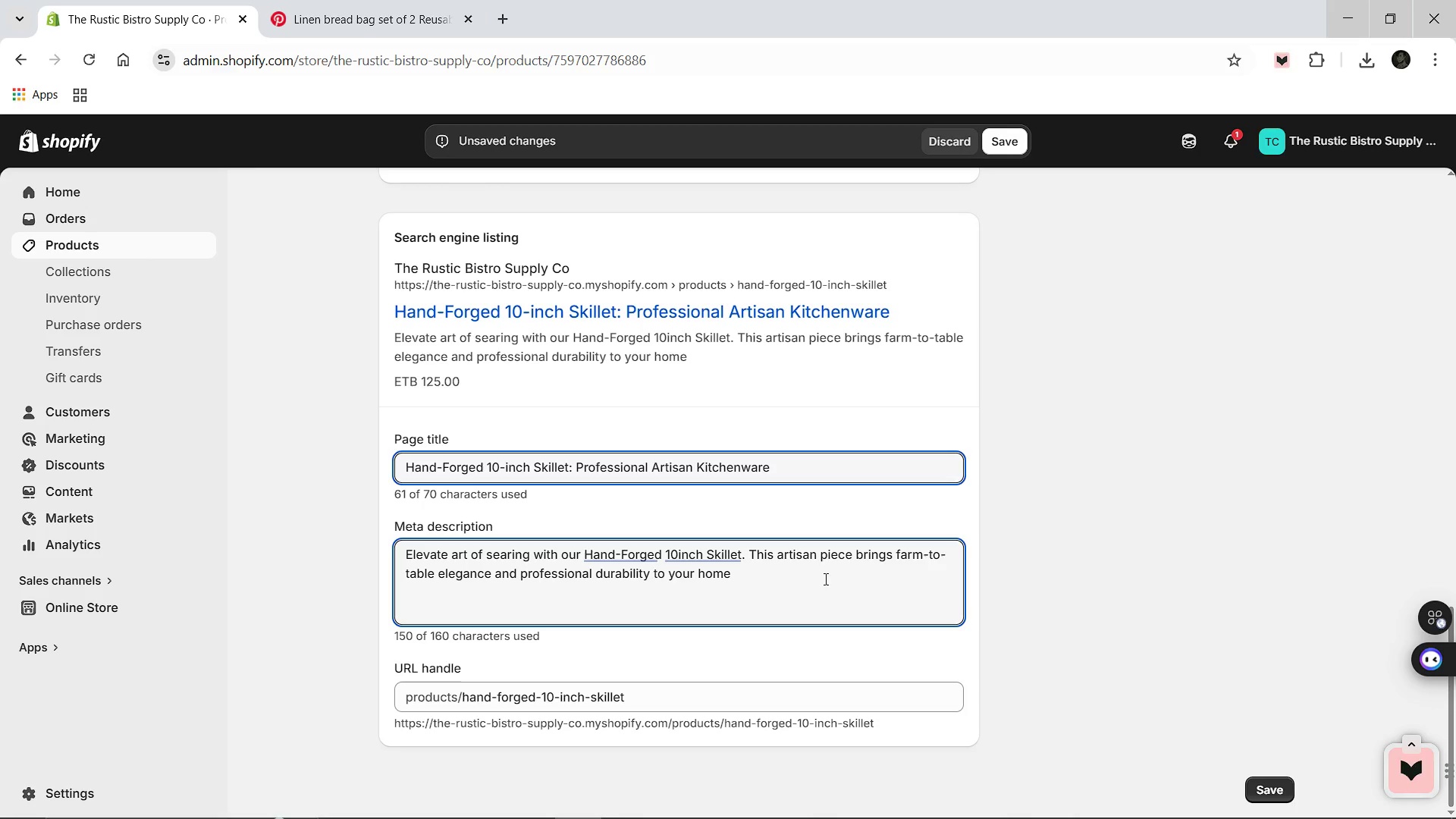 
hold_key(key=Backspace, duration=0.98)
 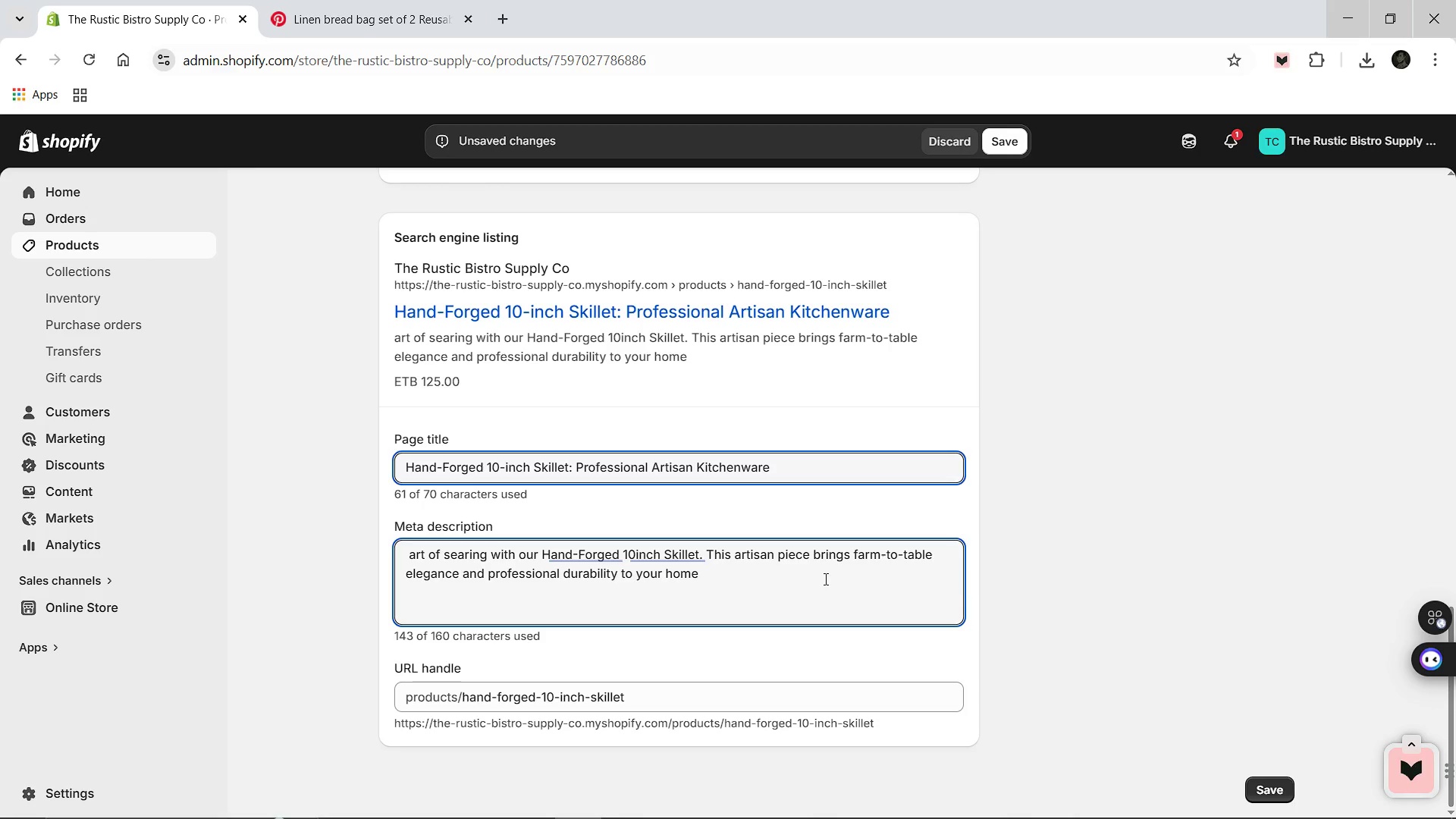 
type(Master te)
key(Backspace)
type(he)
 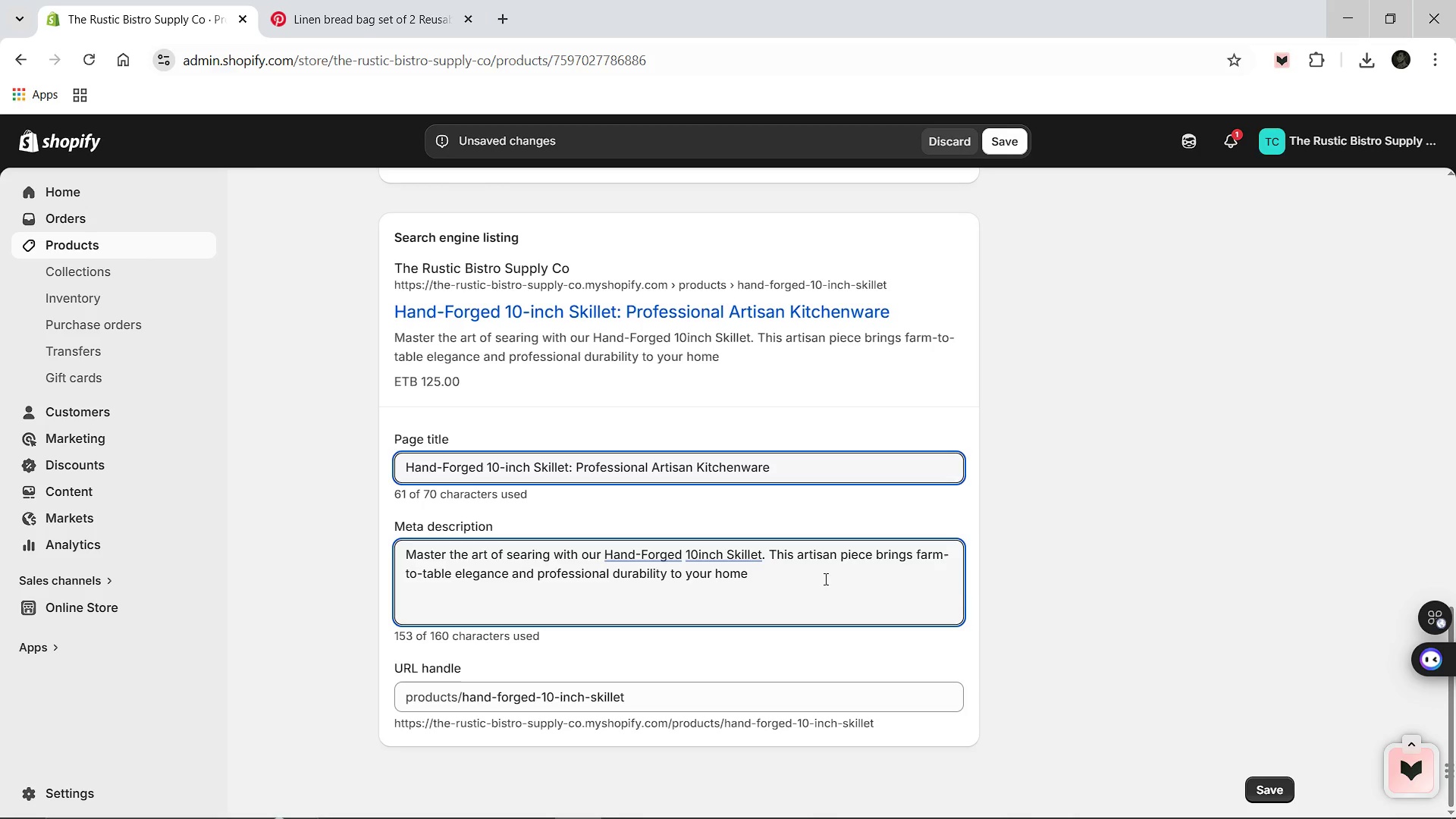 
key(ArrowDown)
 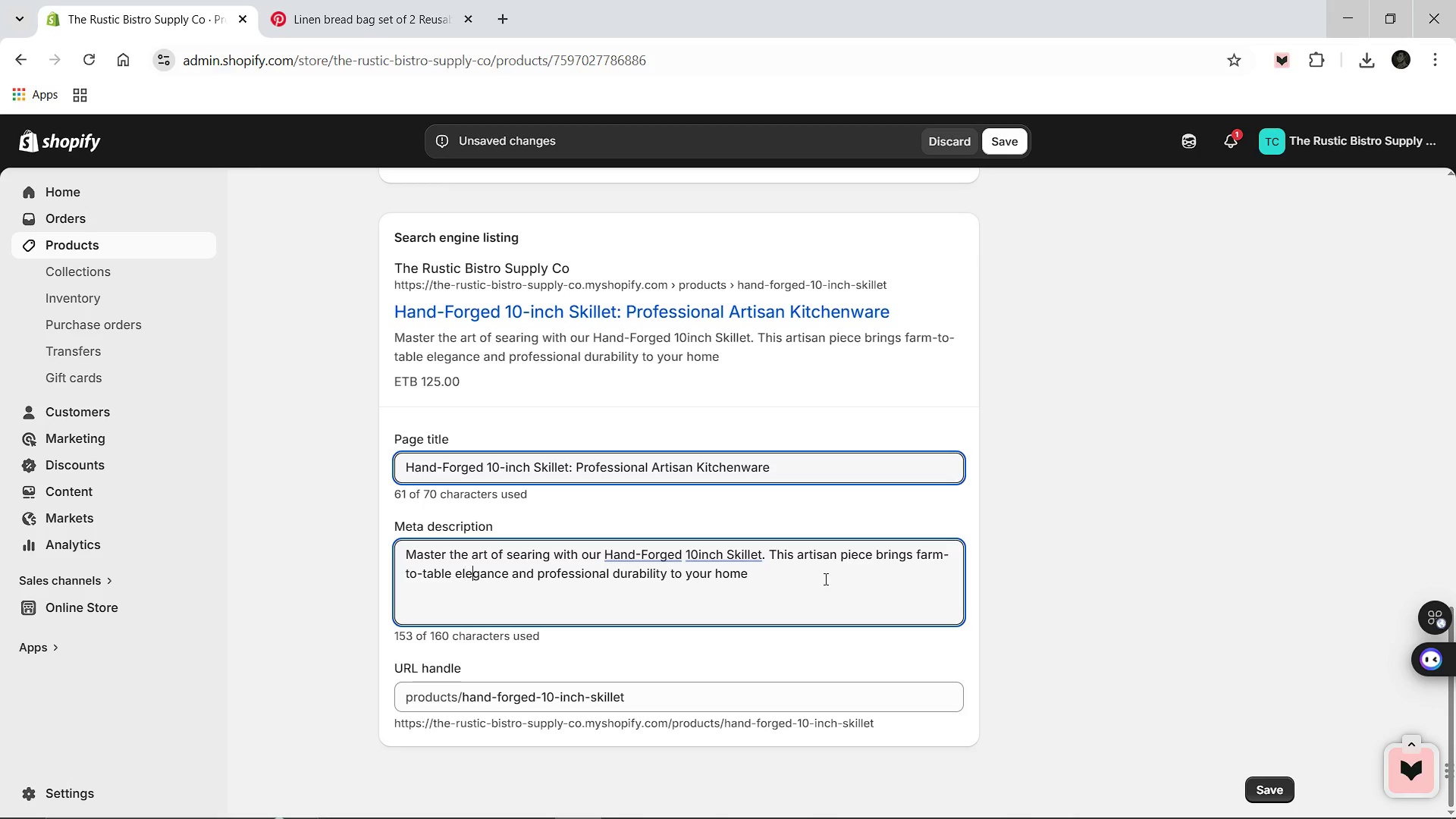 
hold_key(key=ArrowRight, duration=1.5)
 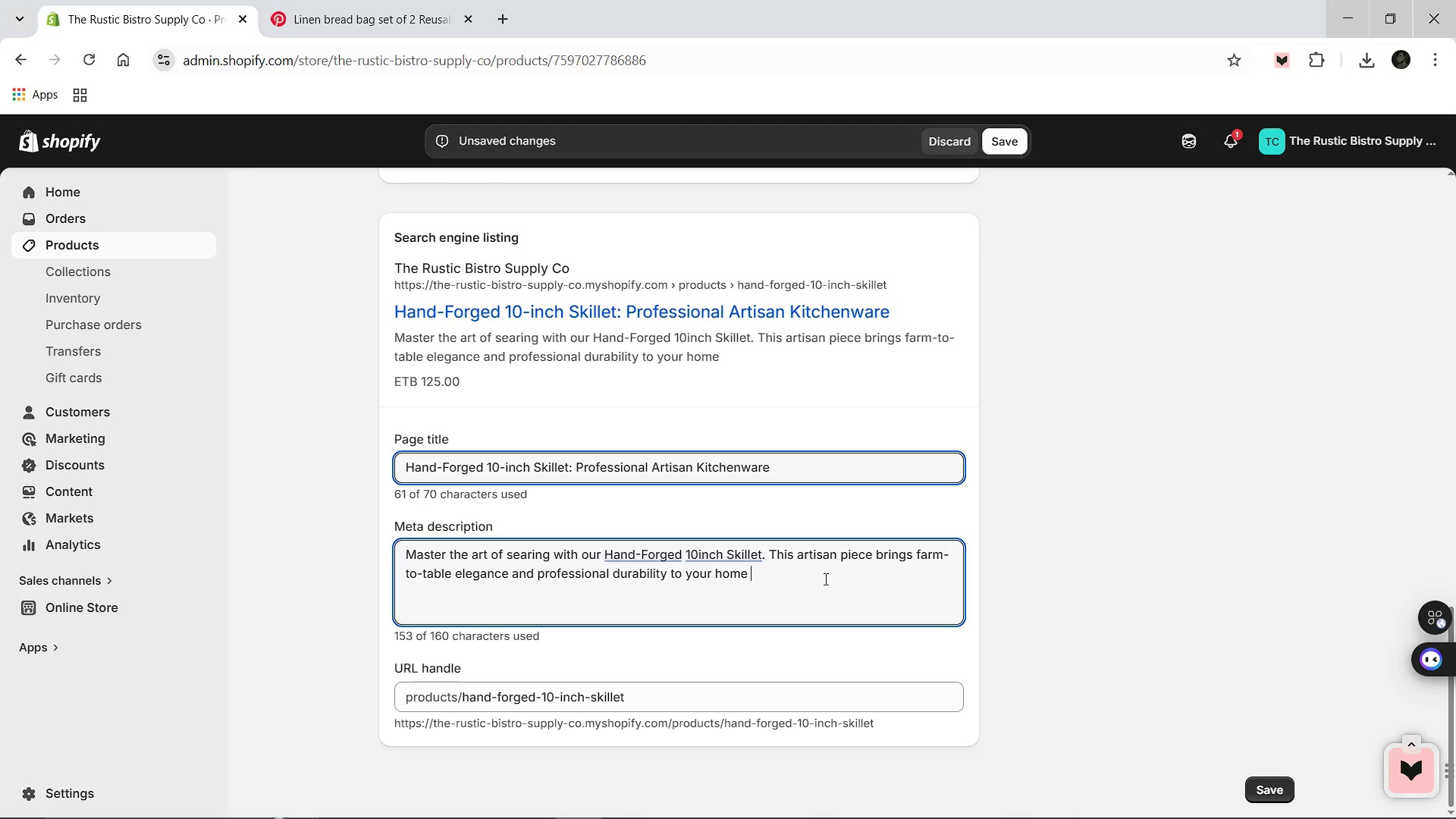 
hold_key(key=ArrowRight, duration=0.67)
 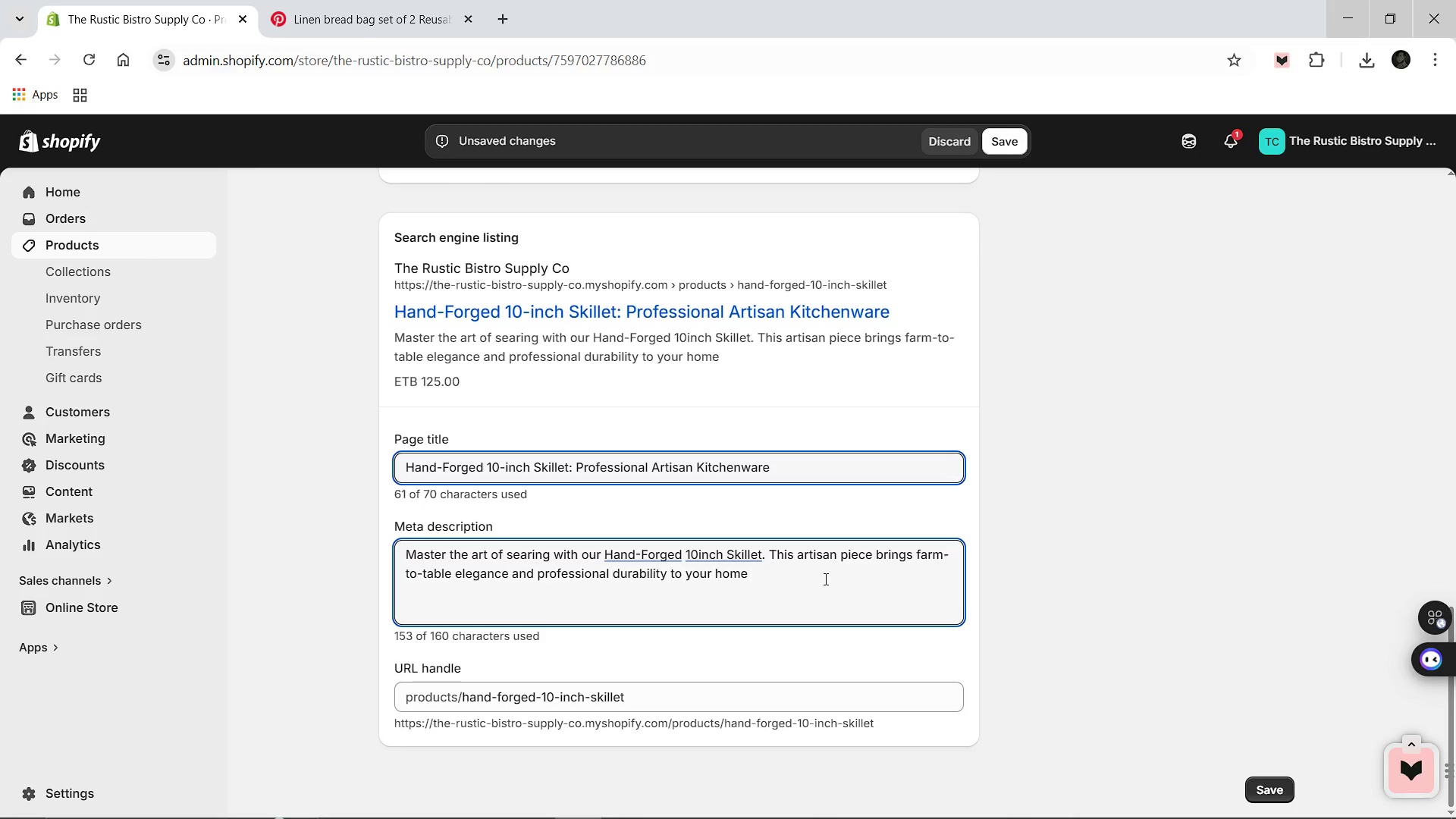 
type(bistro.)
 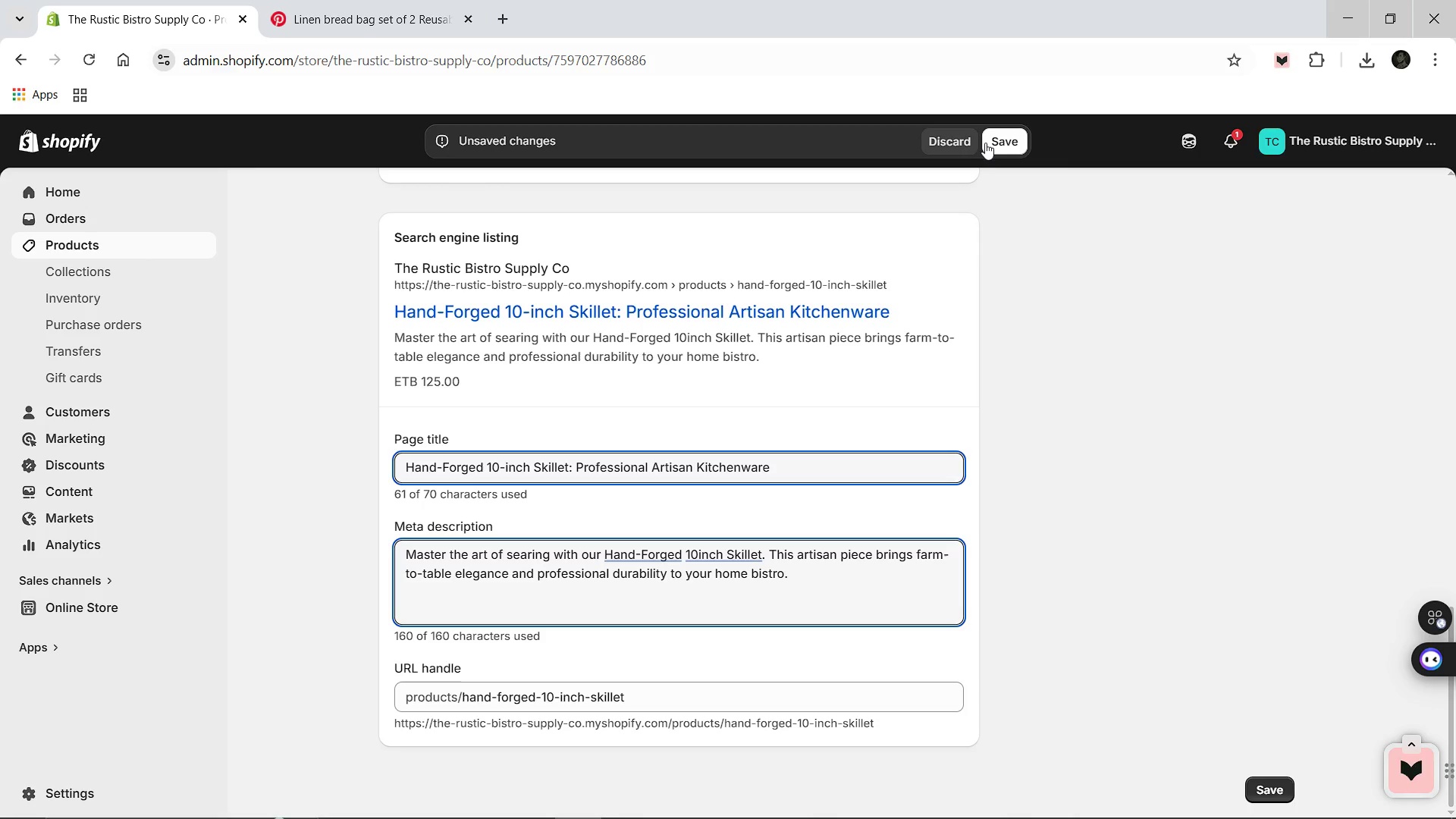 
left_click([988, 141])
 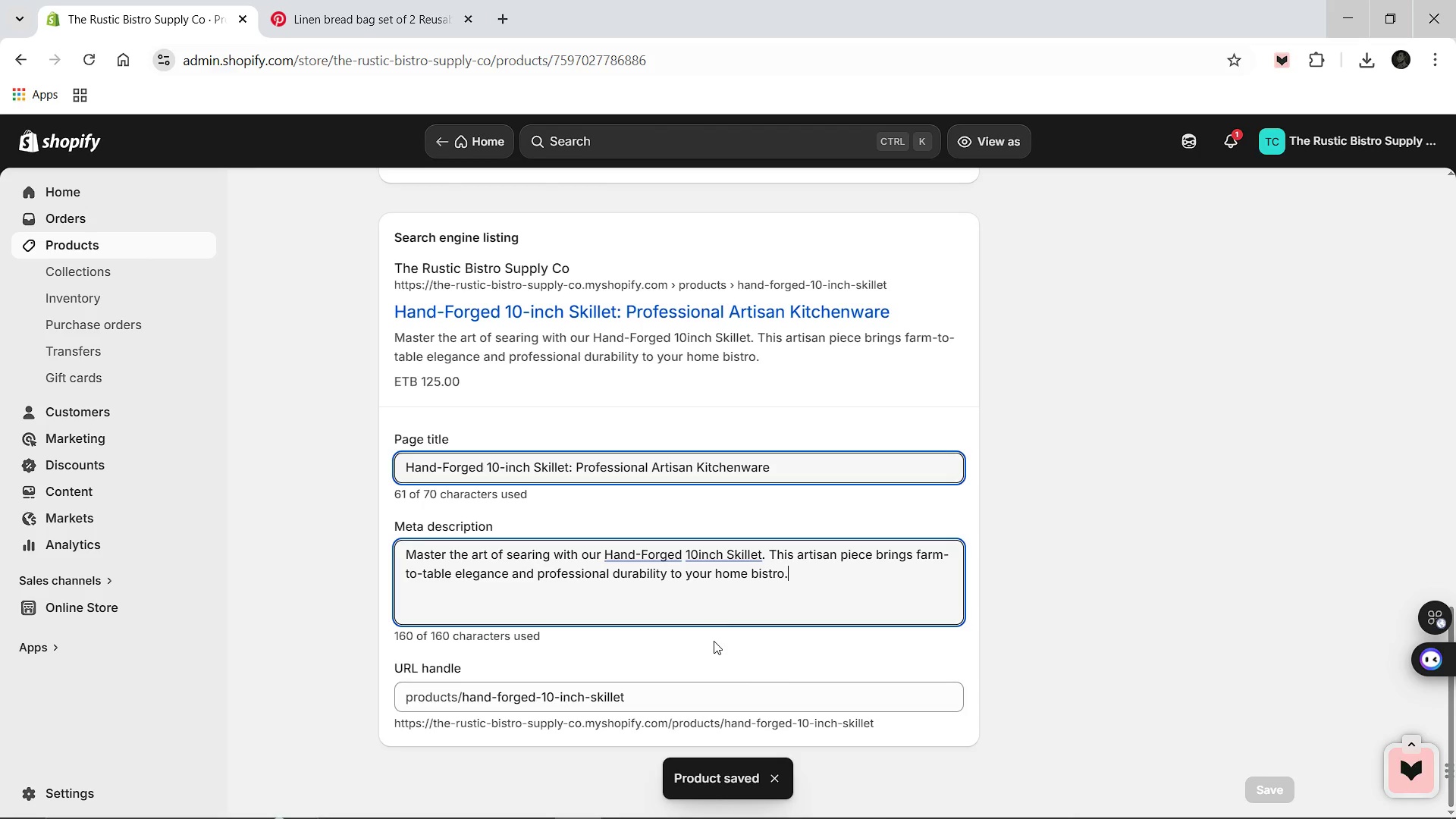 
wait(6.75)
 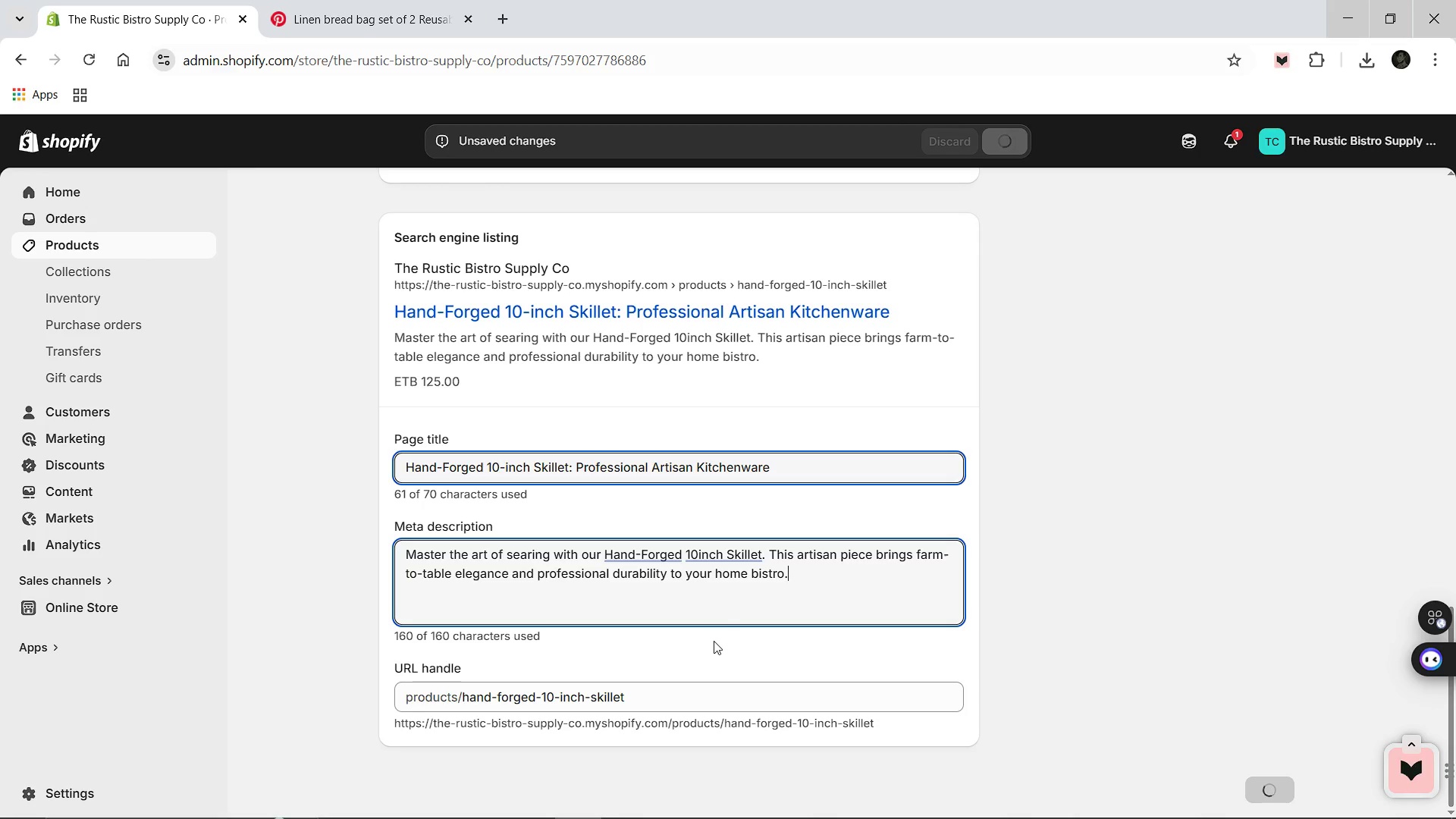 
scroll: coordinate [701, 626], scroll_direction: up, amount: 11.0
 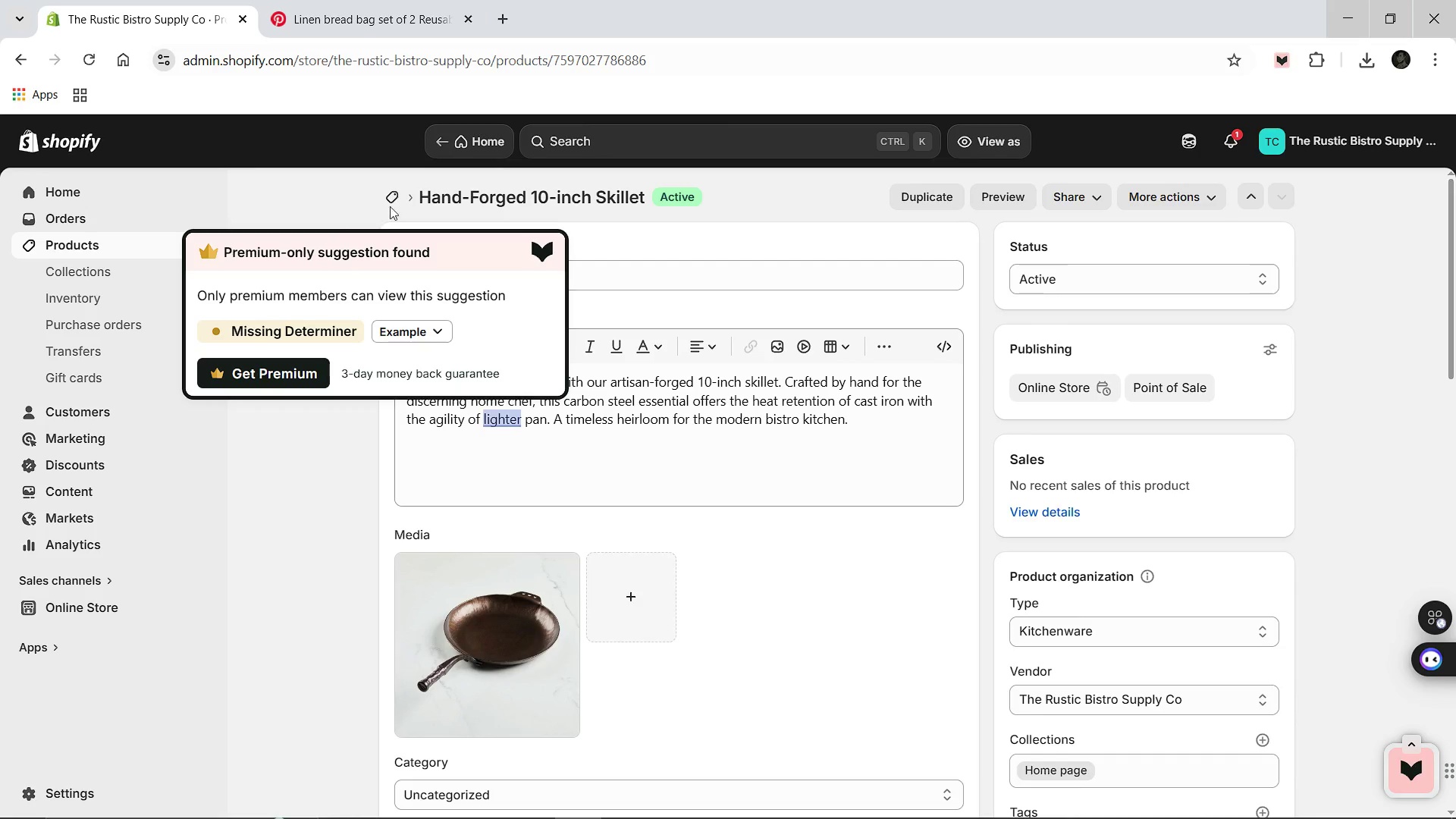 
left_click([390, 206])
 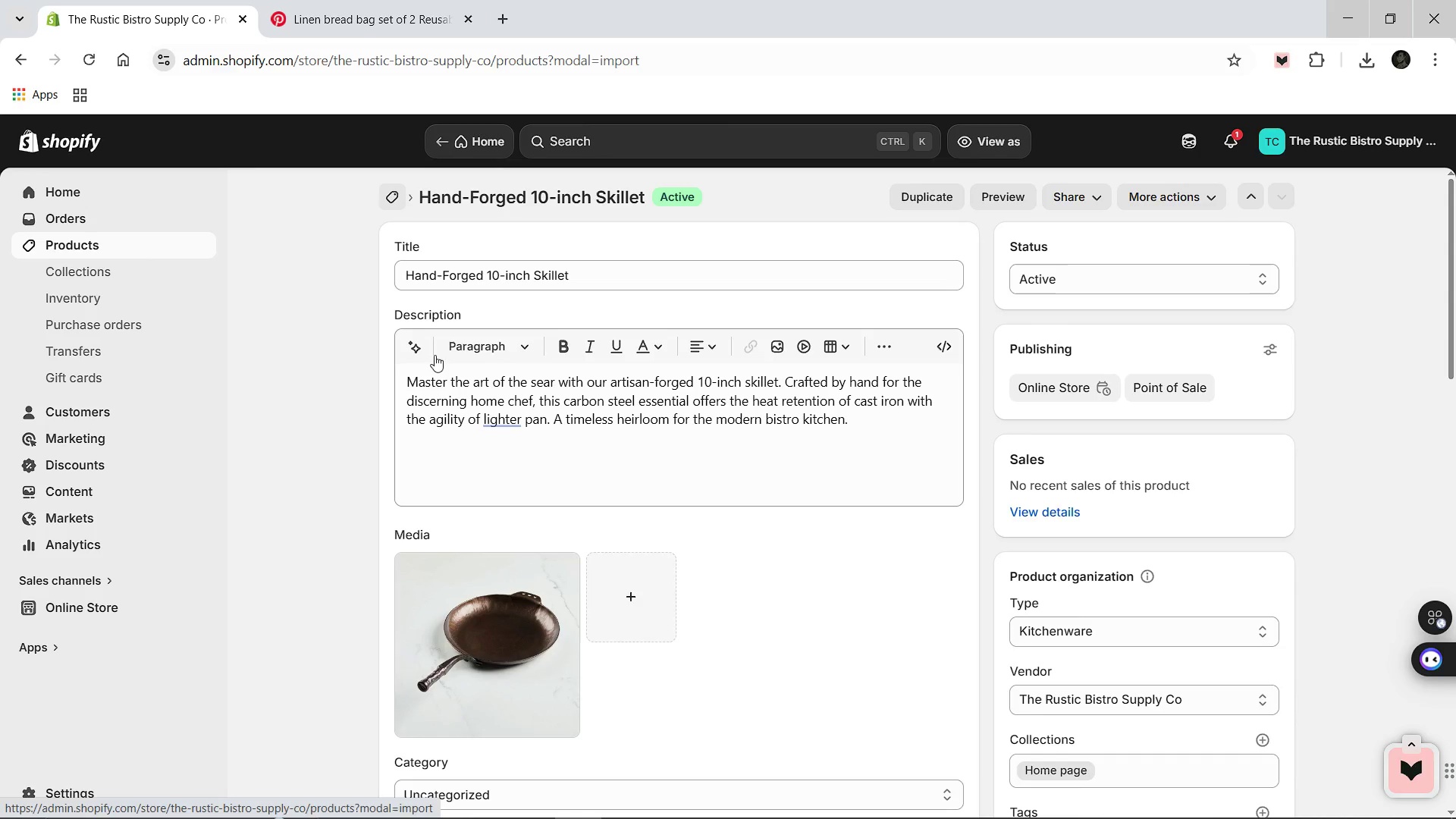 
mouse_move([601, 491])
 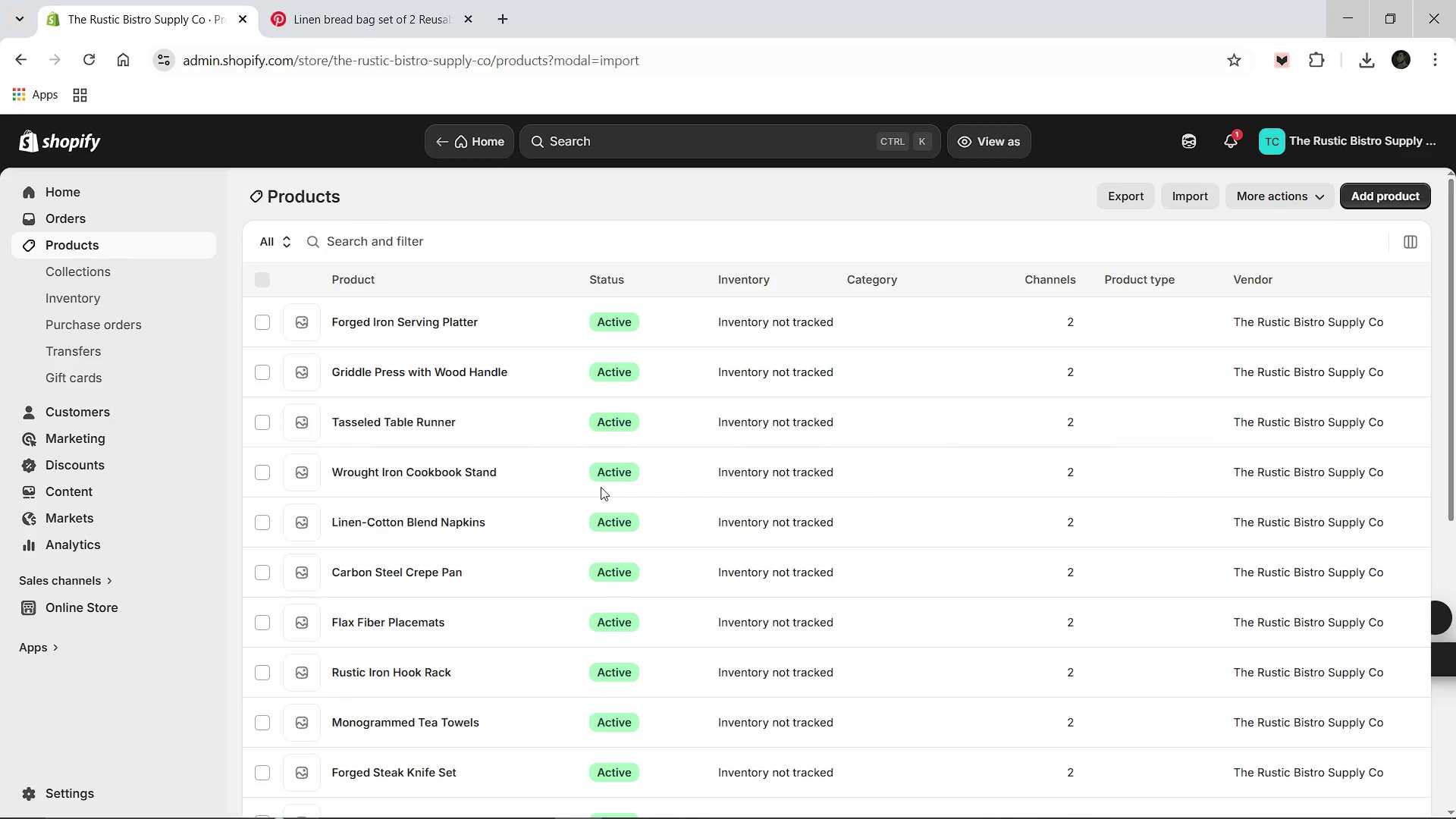 
scroll: coordinate [531, 612], scroll_direction: down, amount: 5.0
 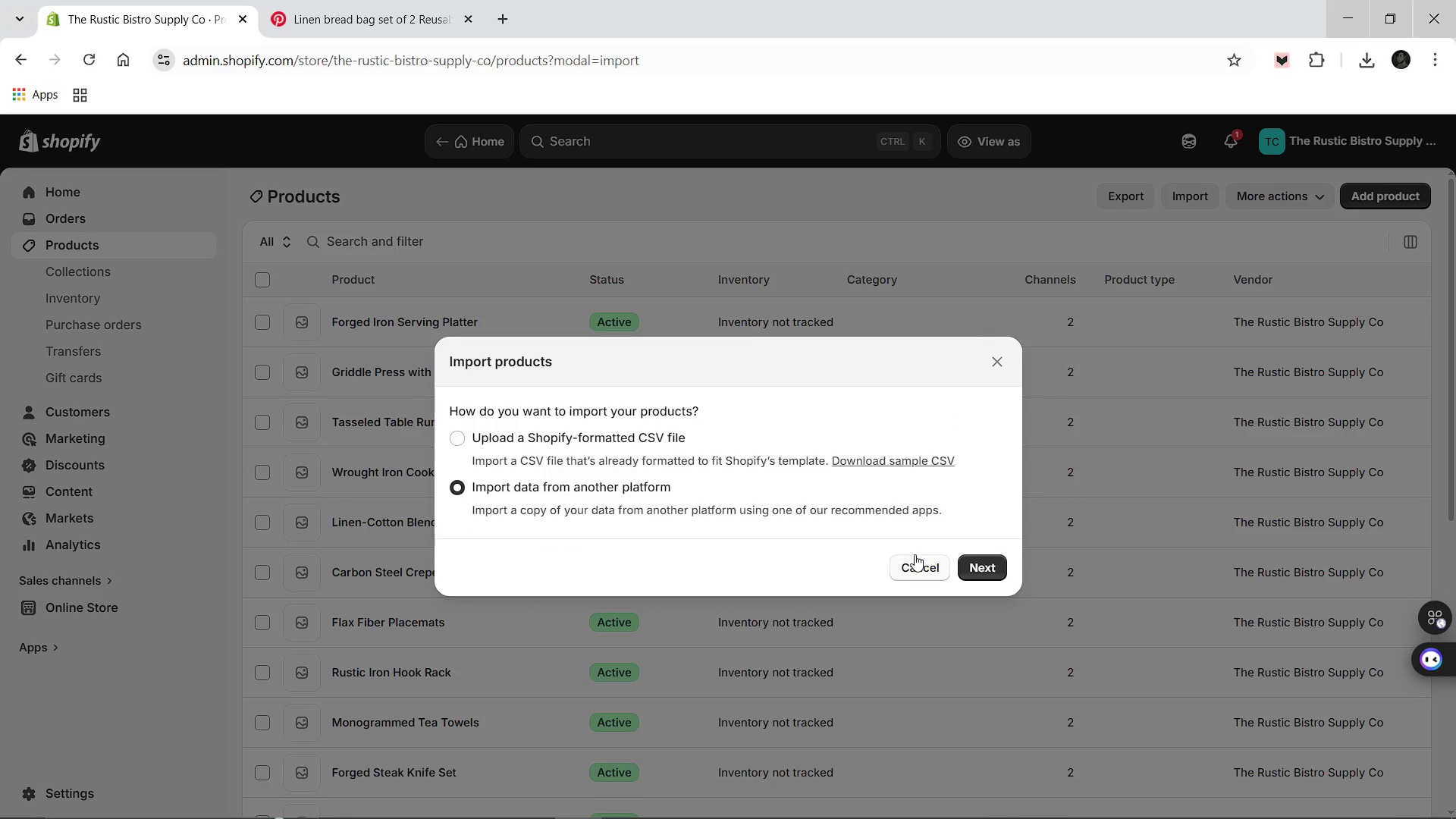 
left_click([915, 554])
 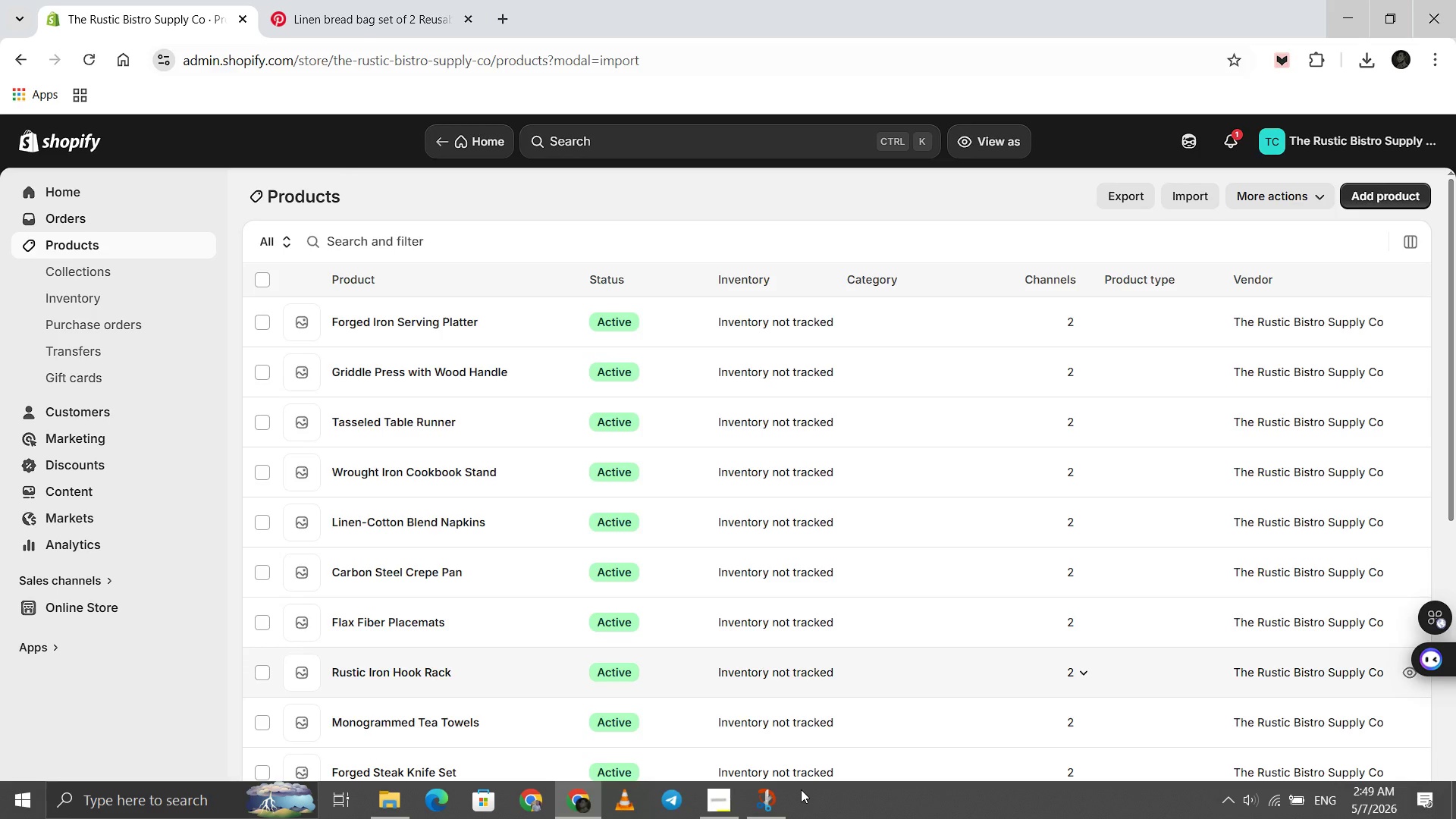 
left_click([723, 798])